 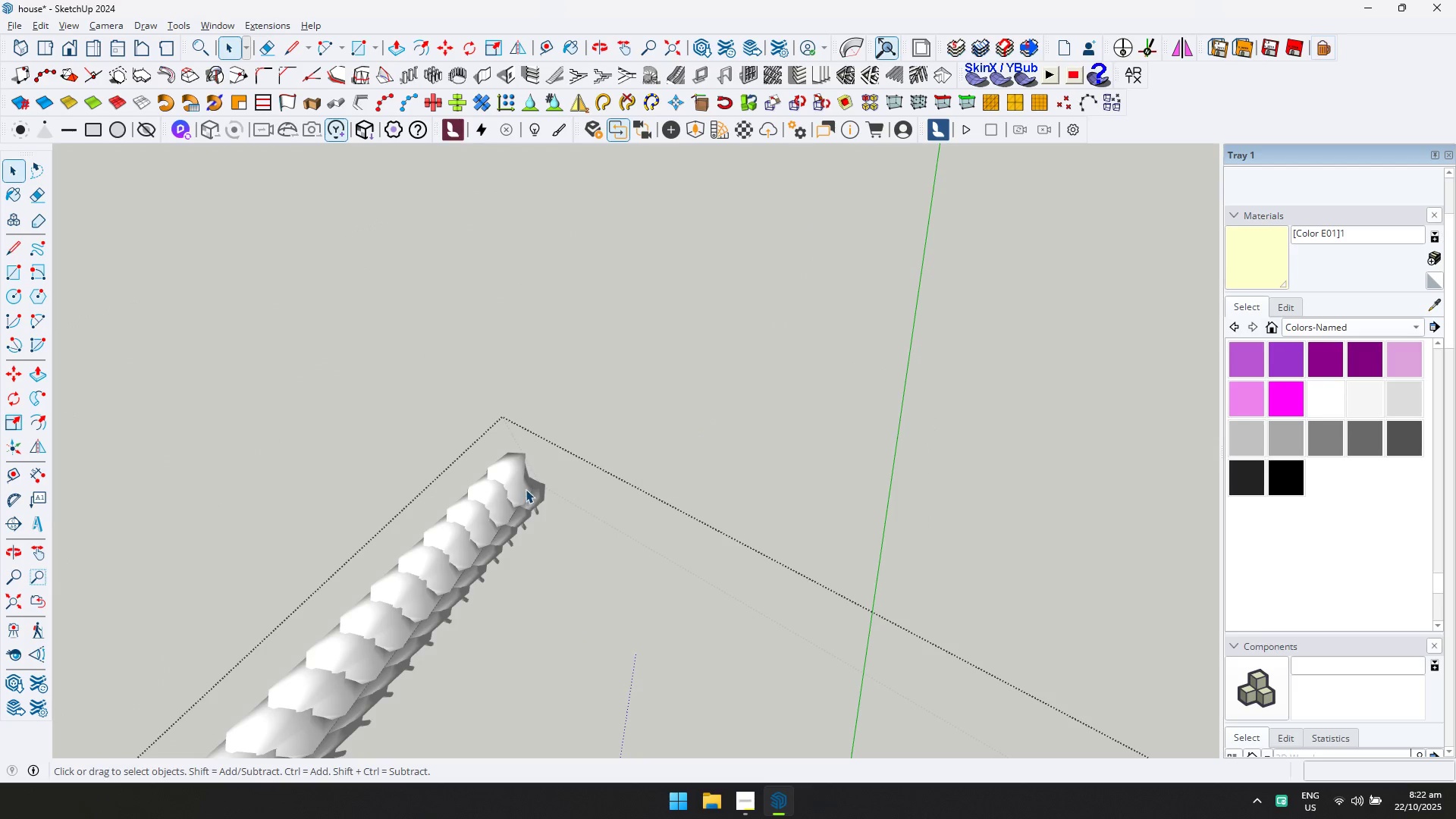 
left_click([526, 489])
 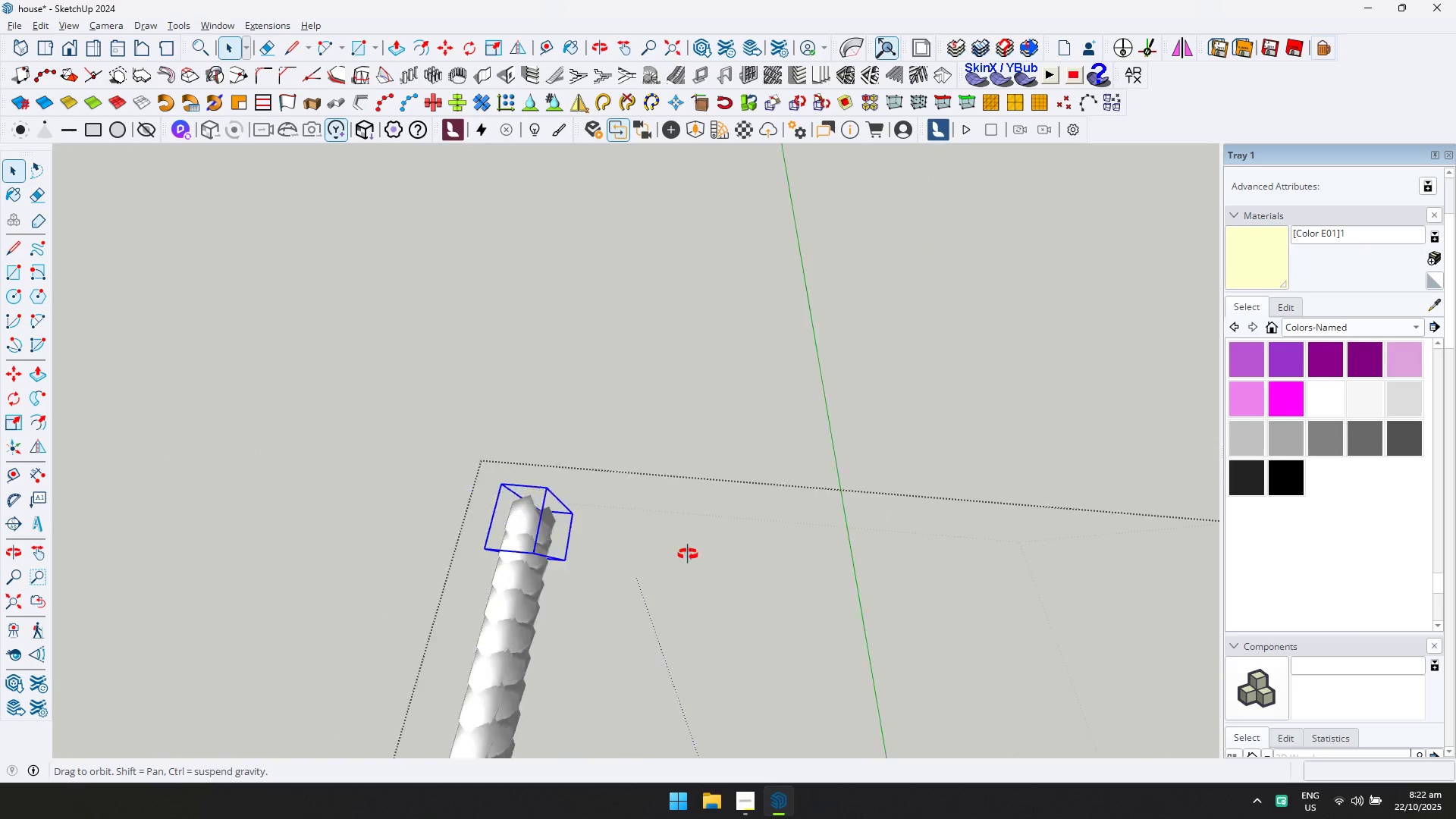 
type(qqd)
 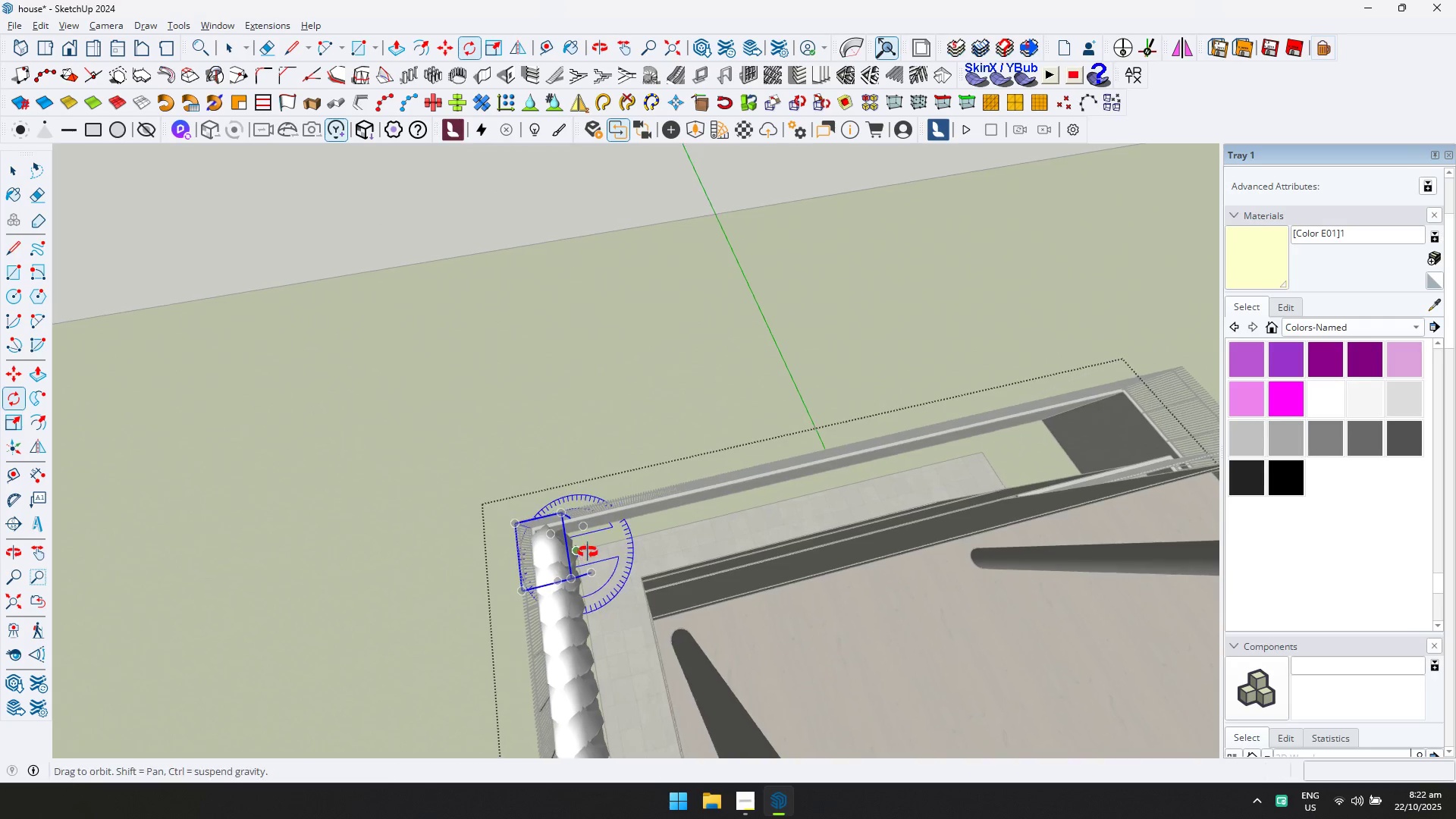 
scroll: coordinate [585, 549], scroll_direction: up, amount: 10.0
 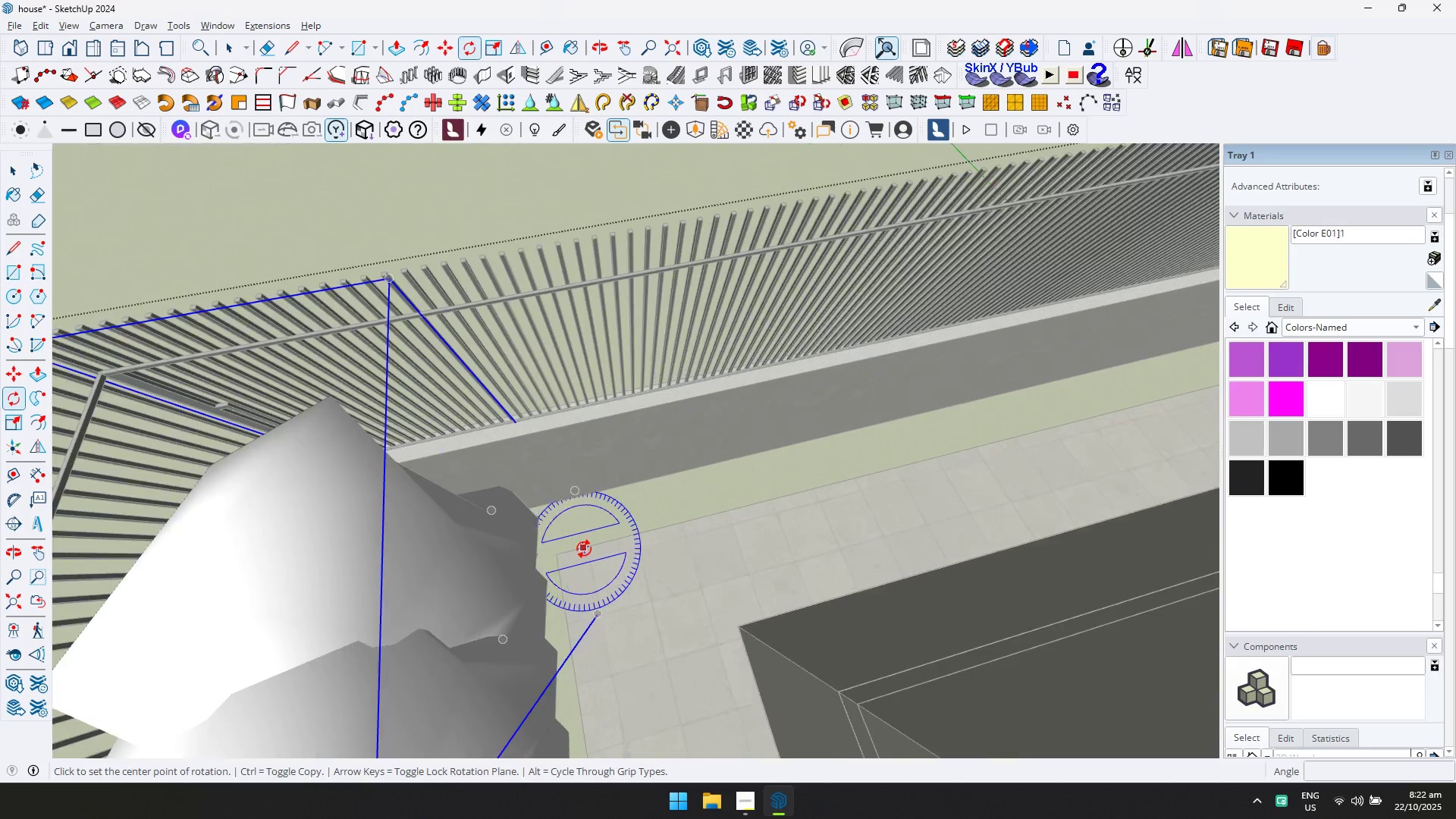 
key(Control+ControlLeft)
 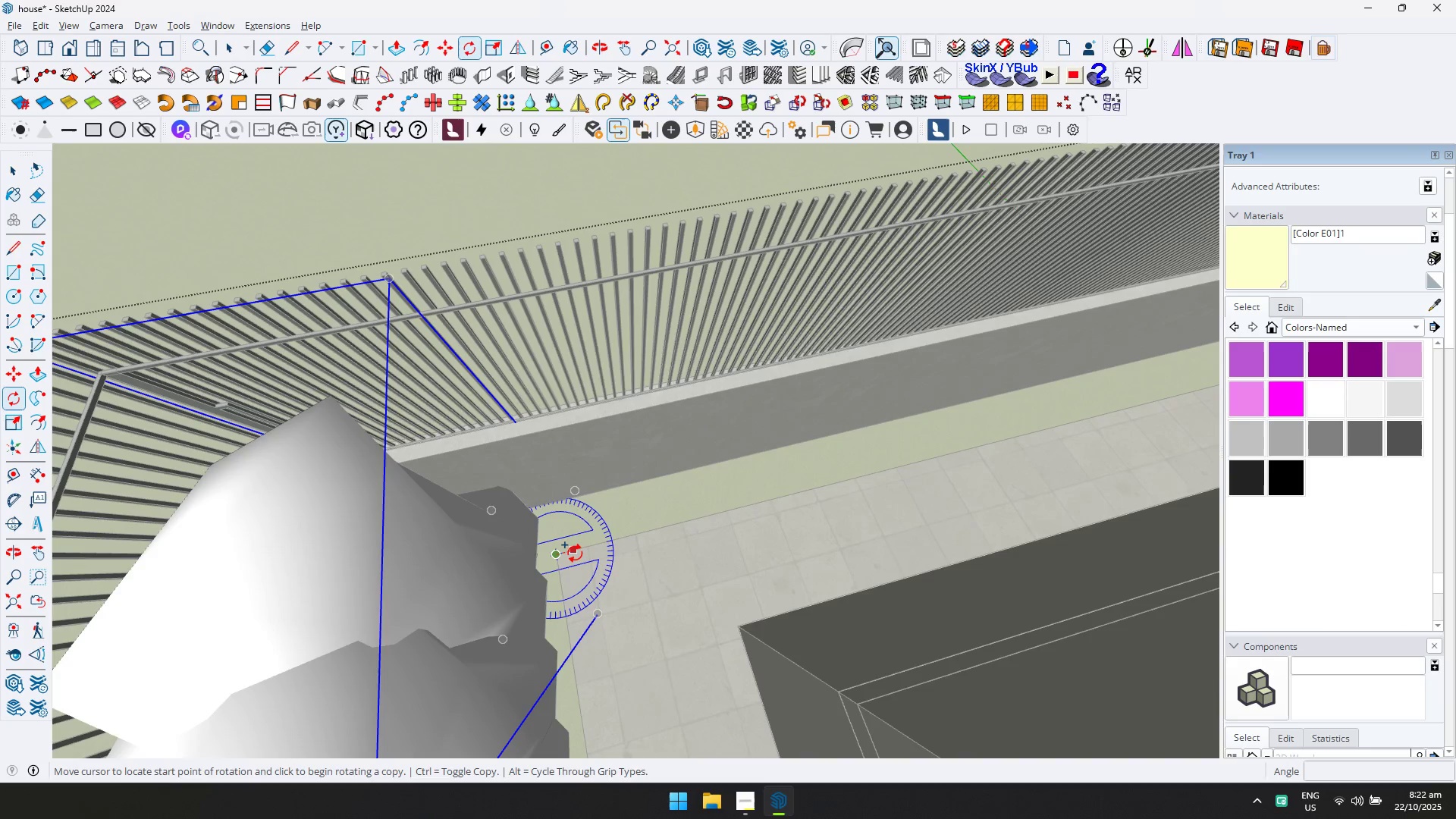 
double_click([575, 554])
 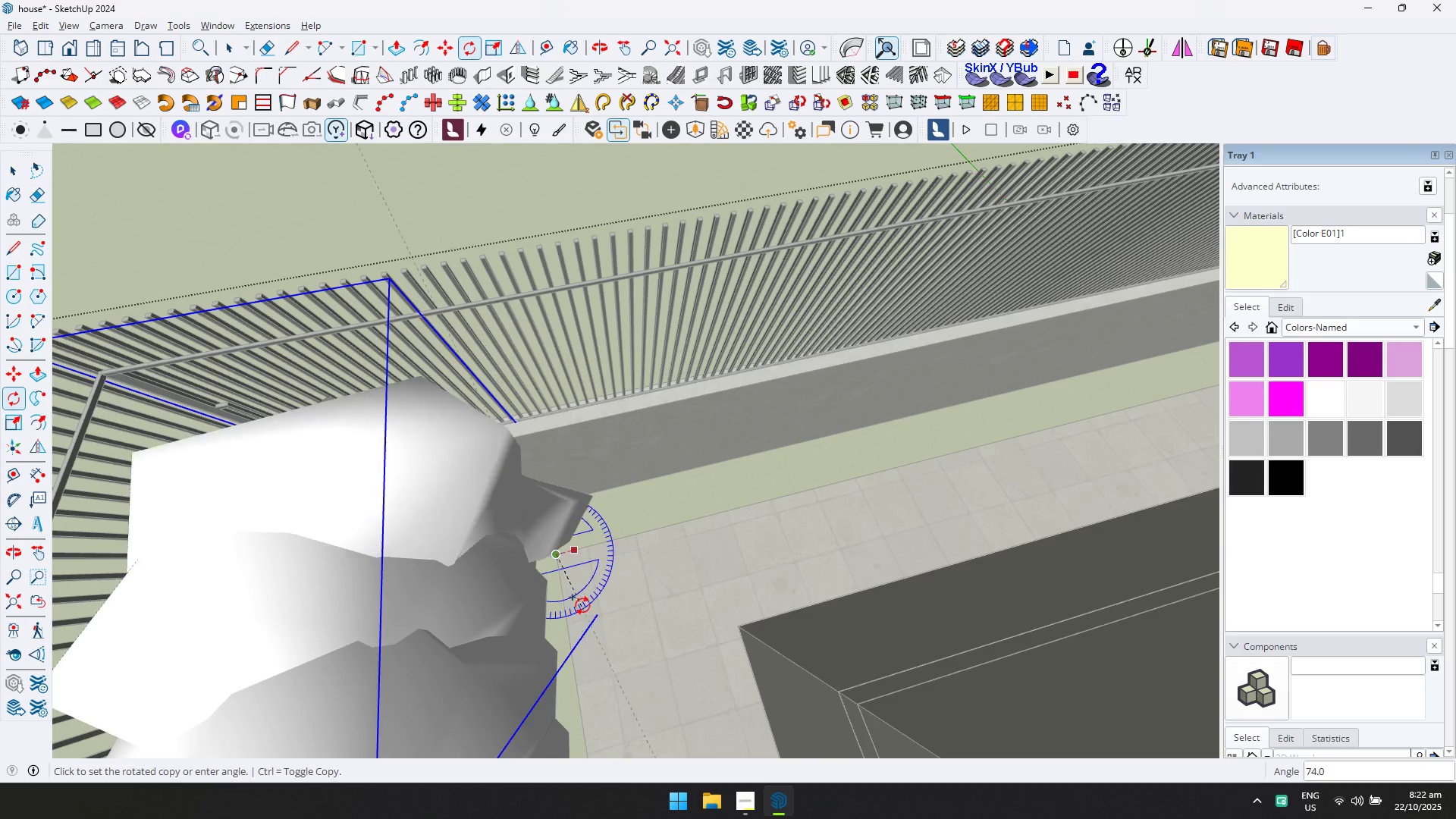 
key(Escape)
 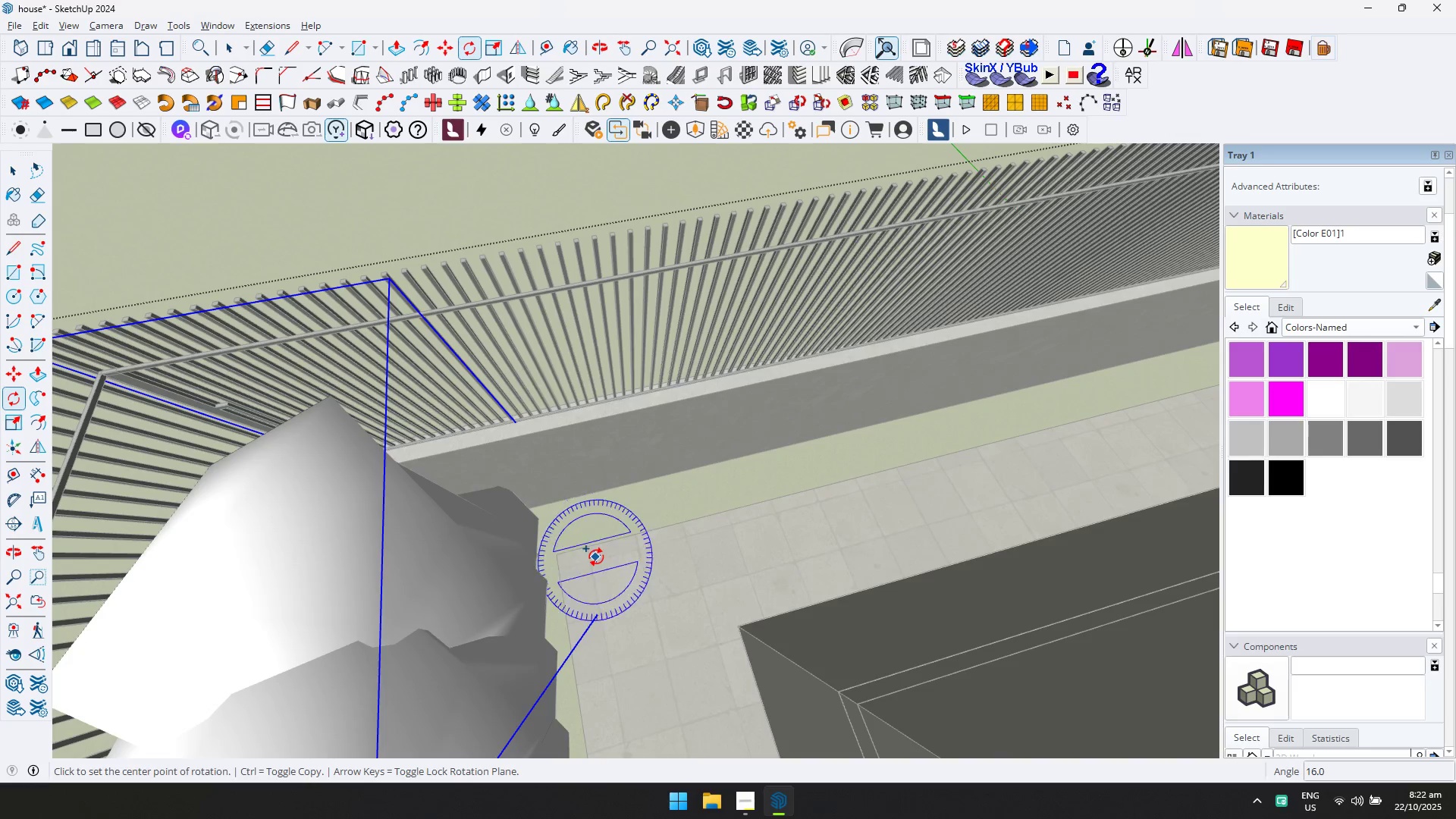 
scroll: coordinate [587, 570], scroll_direction: down, amount: 2.0
 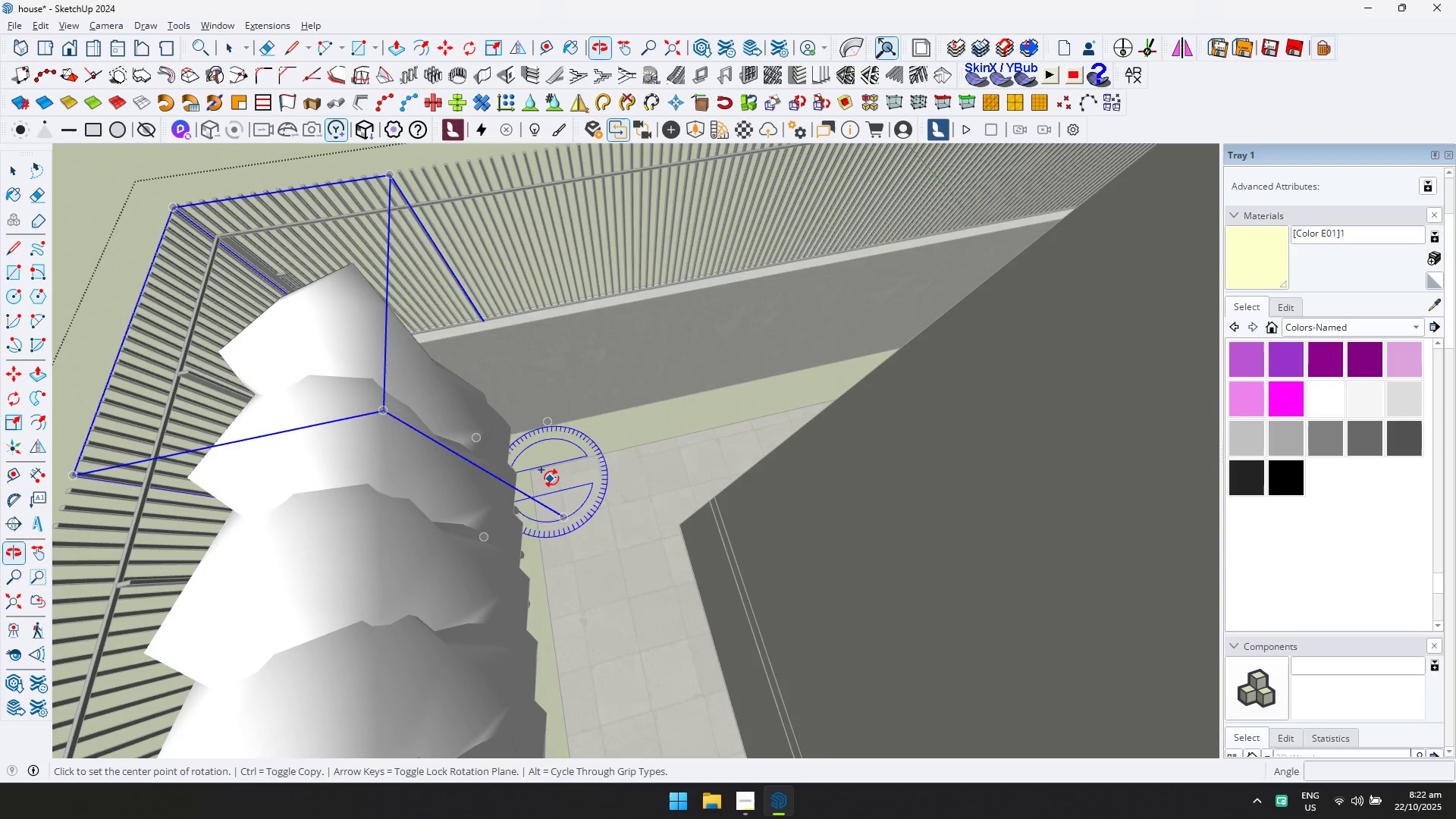 
key(Shift+ShiftLeft)
 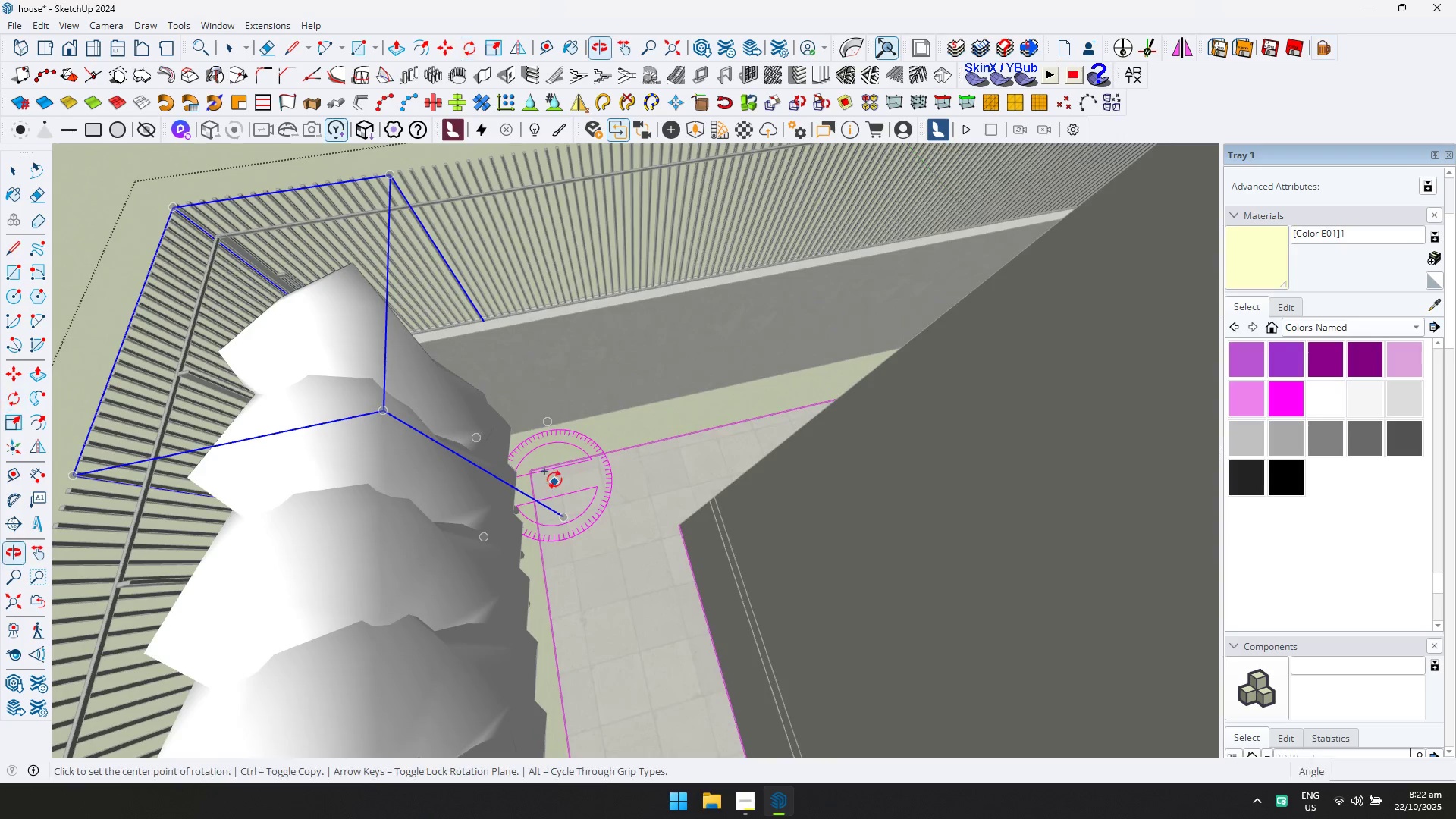 
key(Control+ControlLeft)
 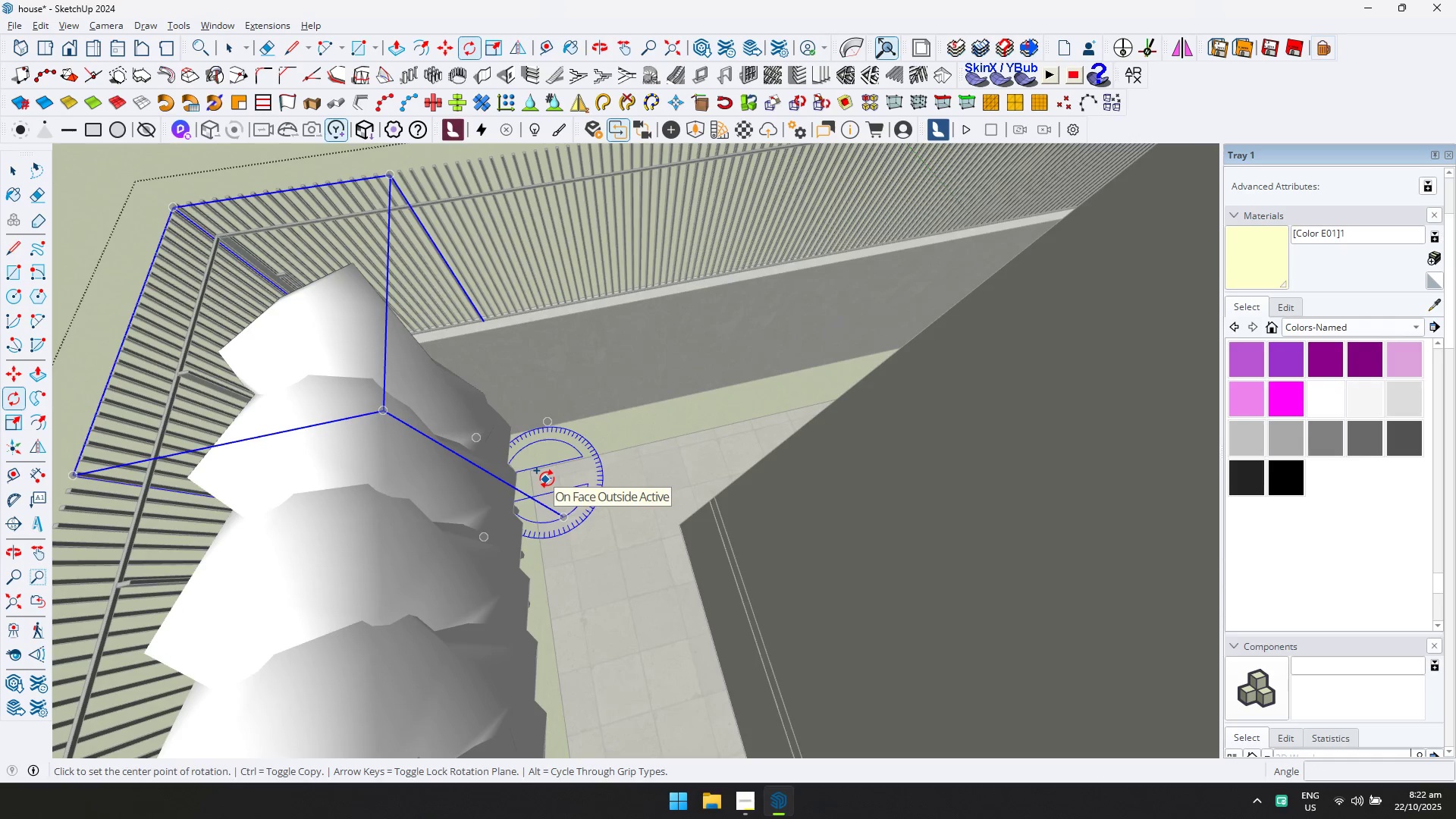 
left_click([546, 479])
 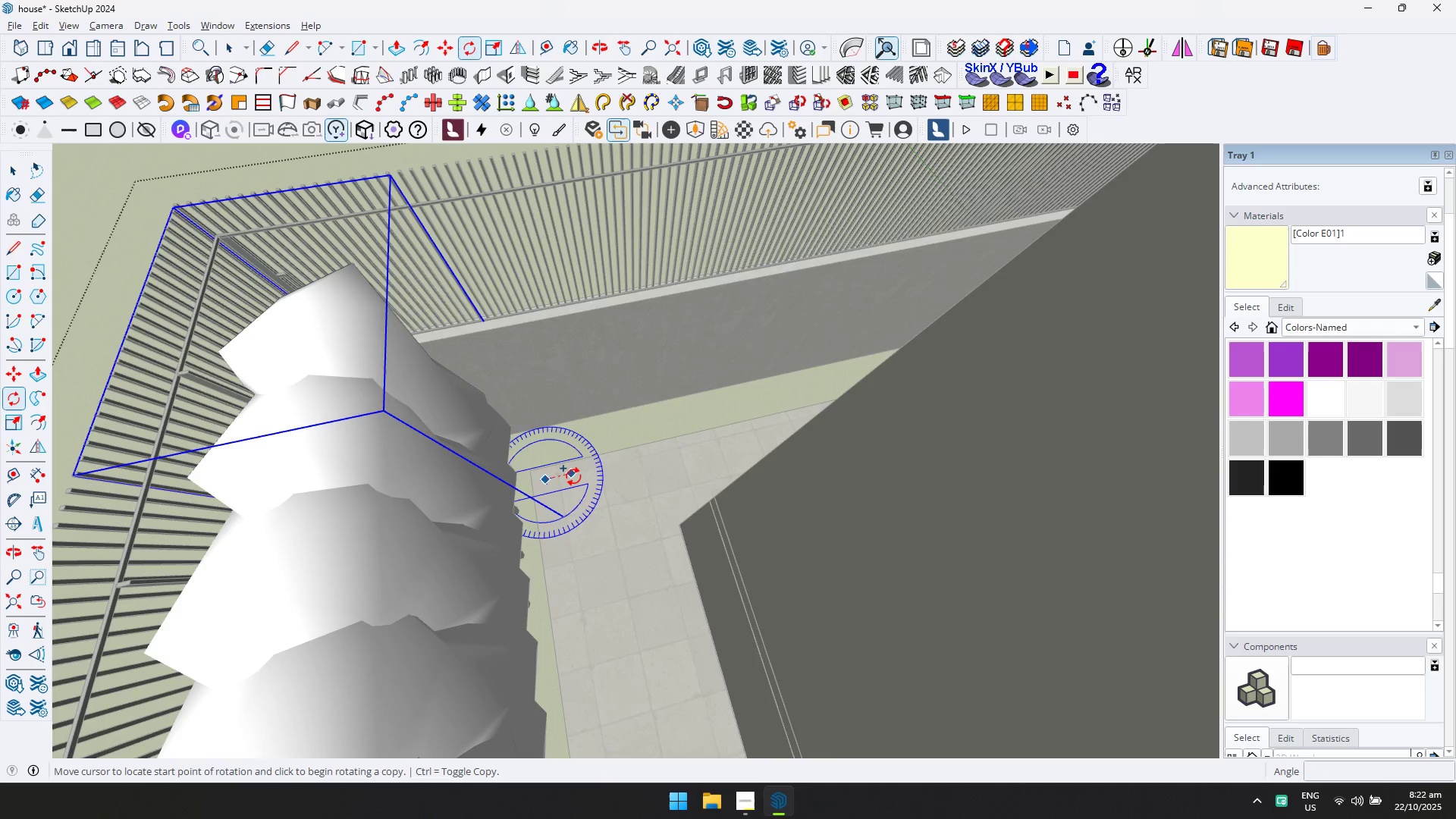 
left_click([573, 477])
 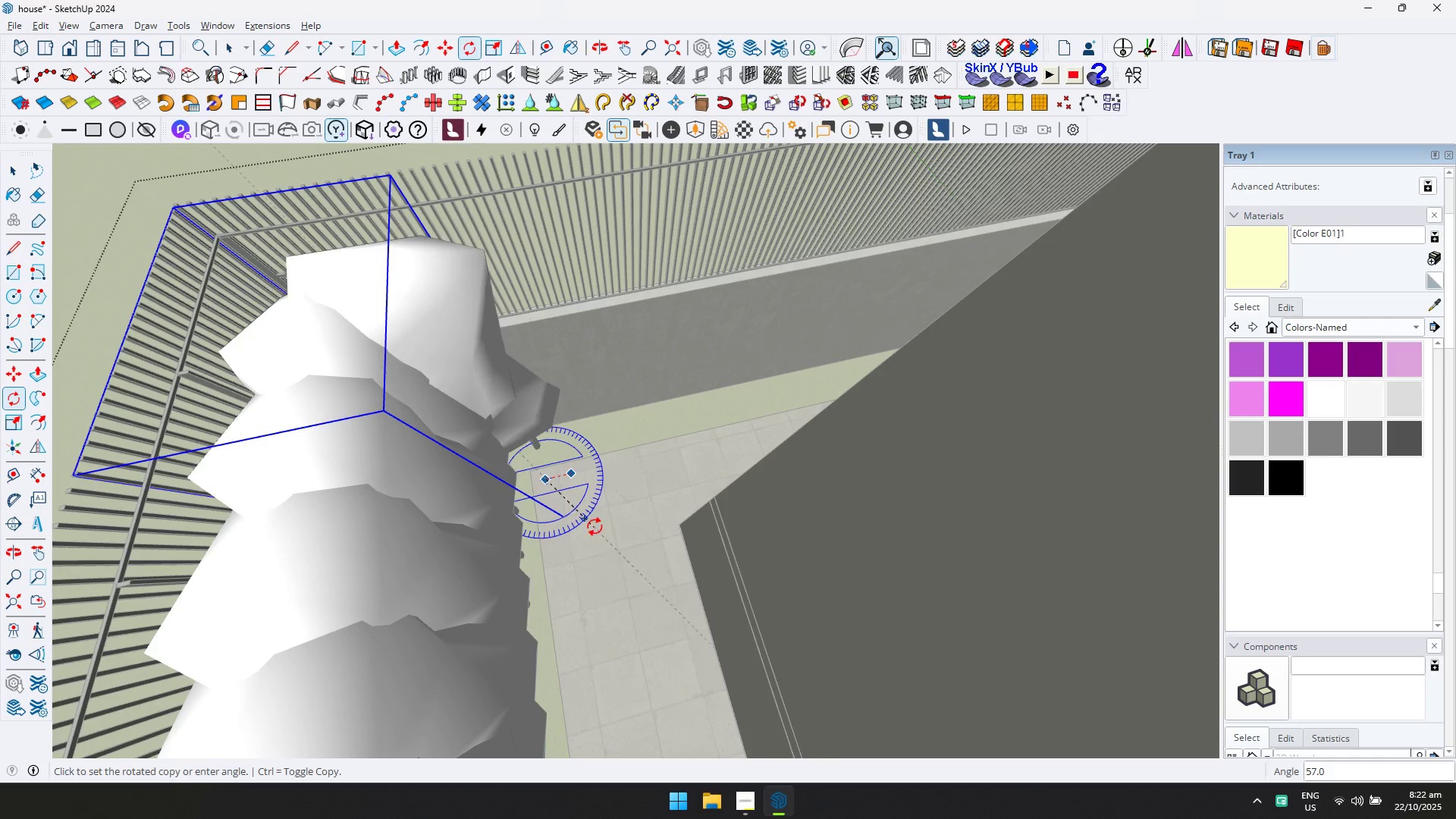 
key(Escape)
 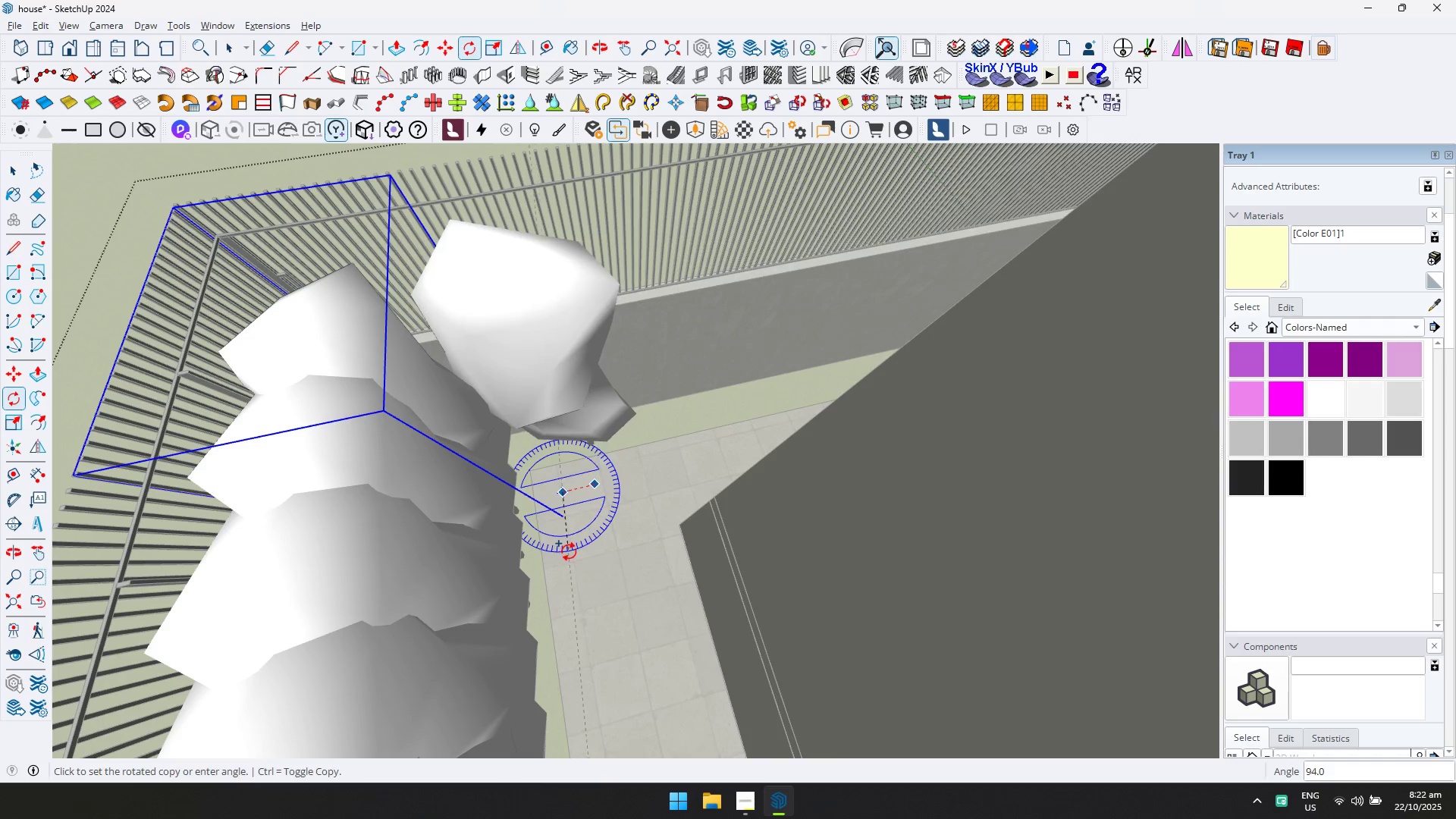 
left_click([573, 552])
 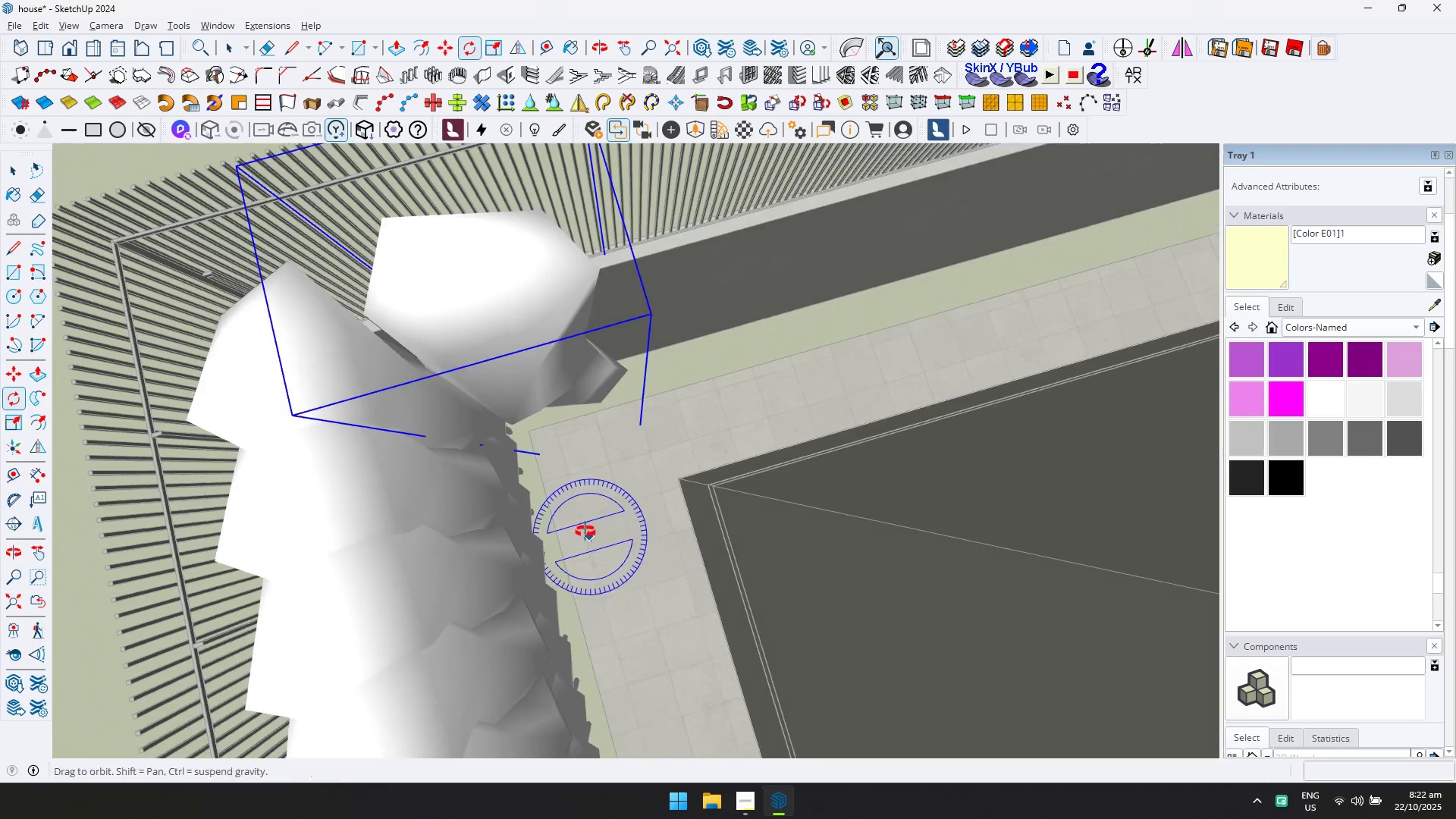 
key(M)
 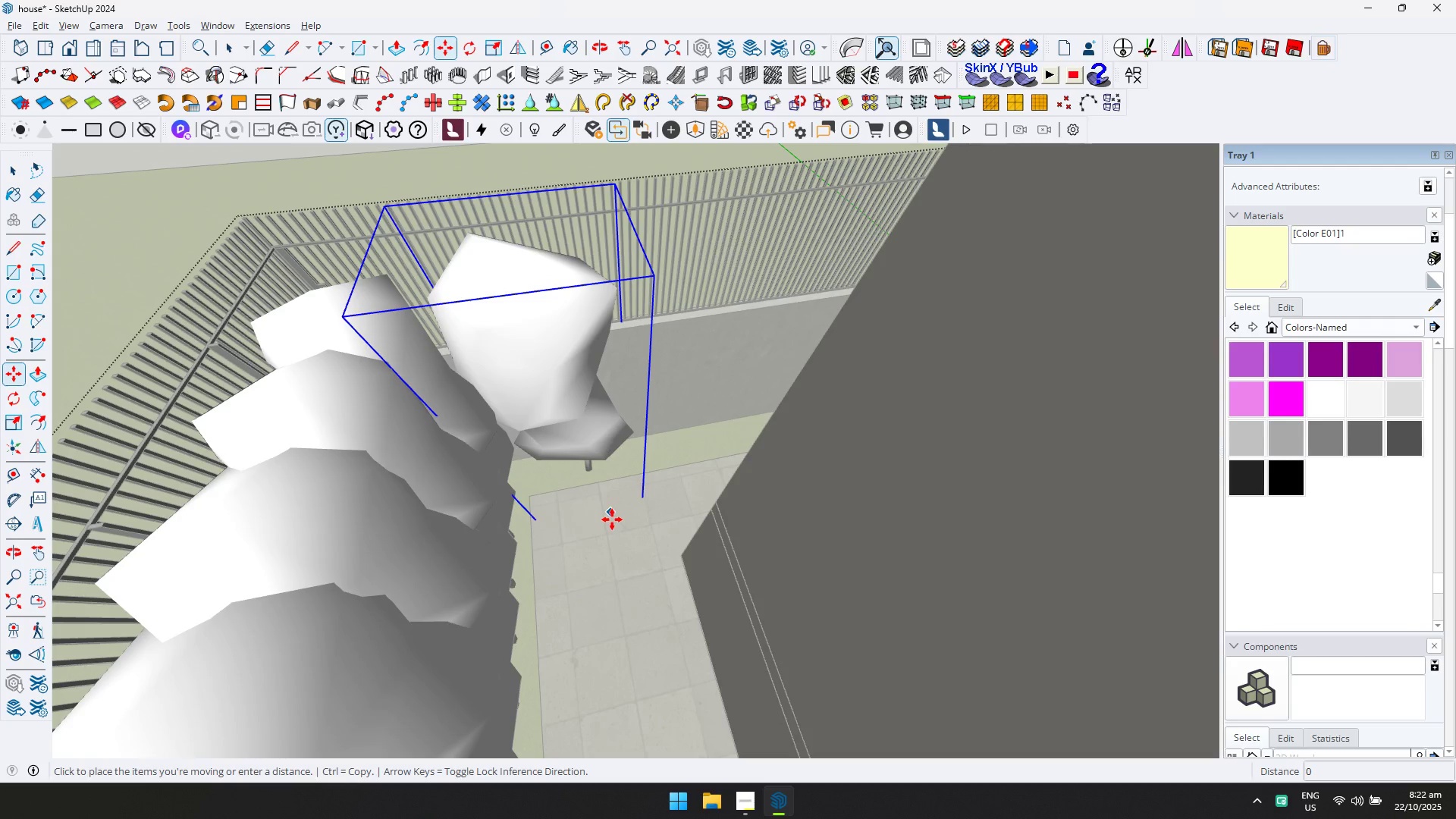 
double_click([612, 519])
 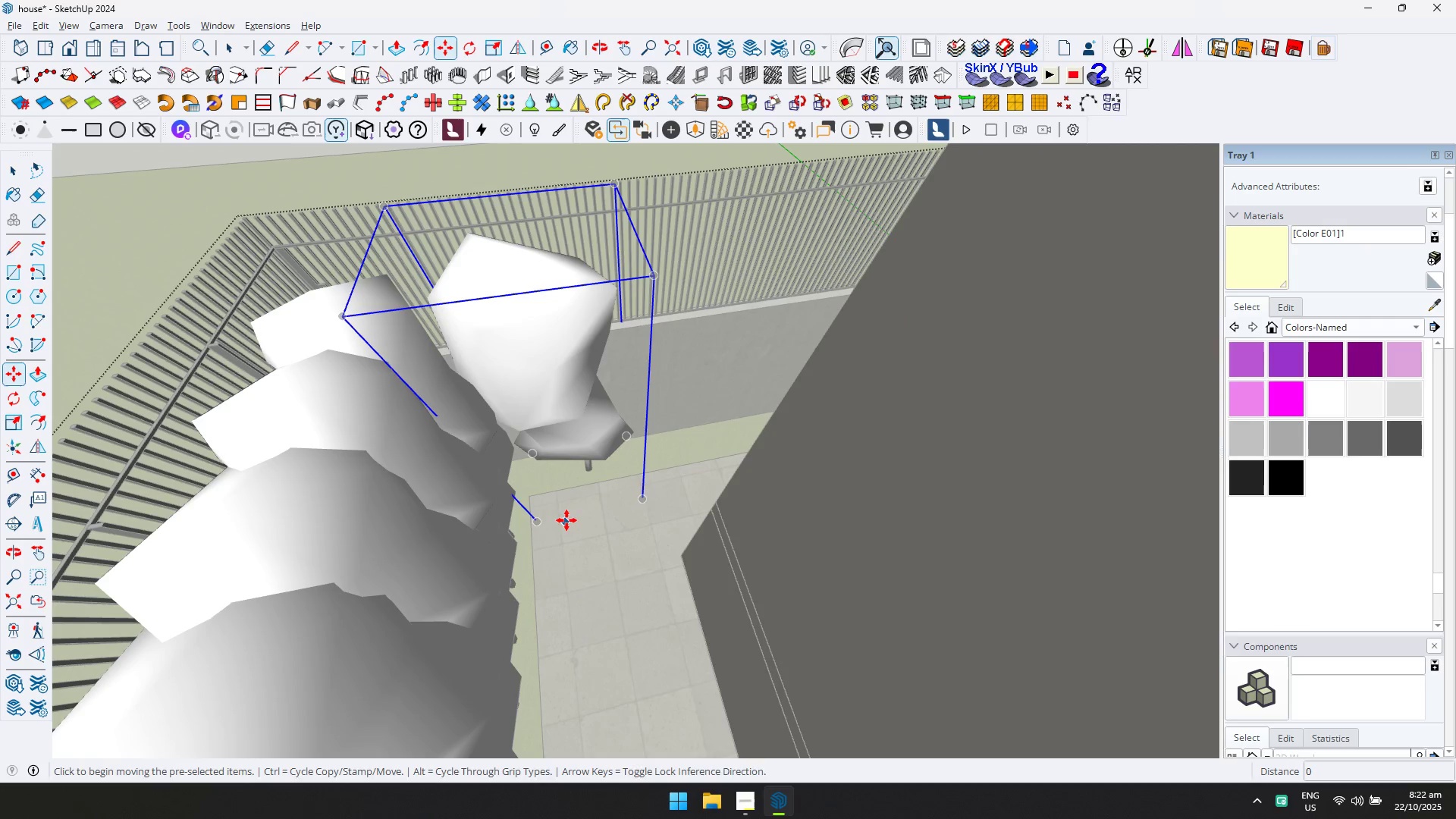 
left_click([595, 513])
 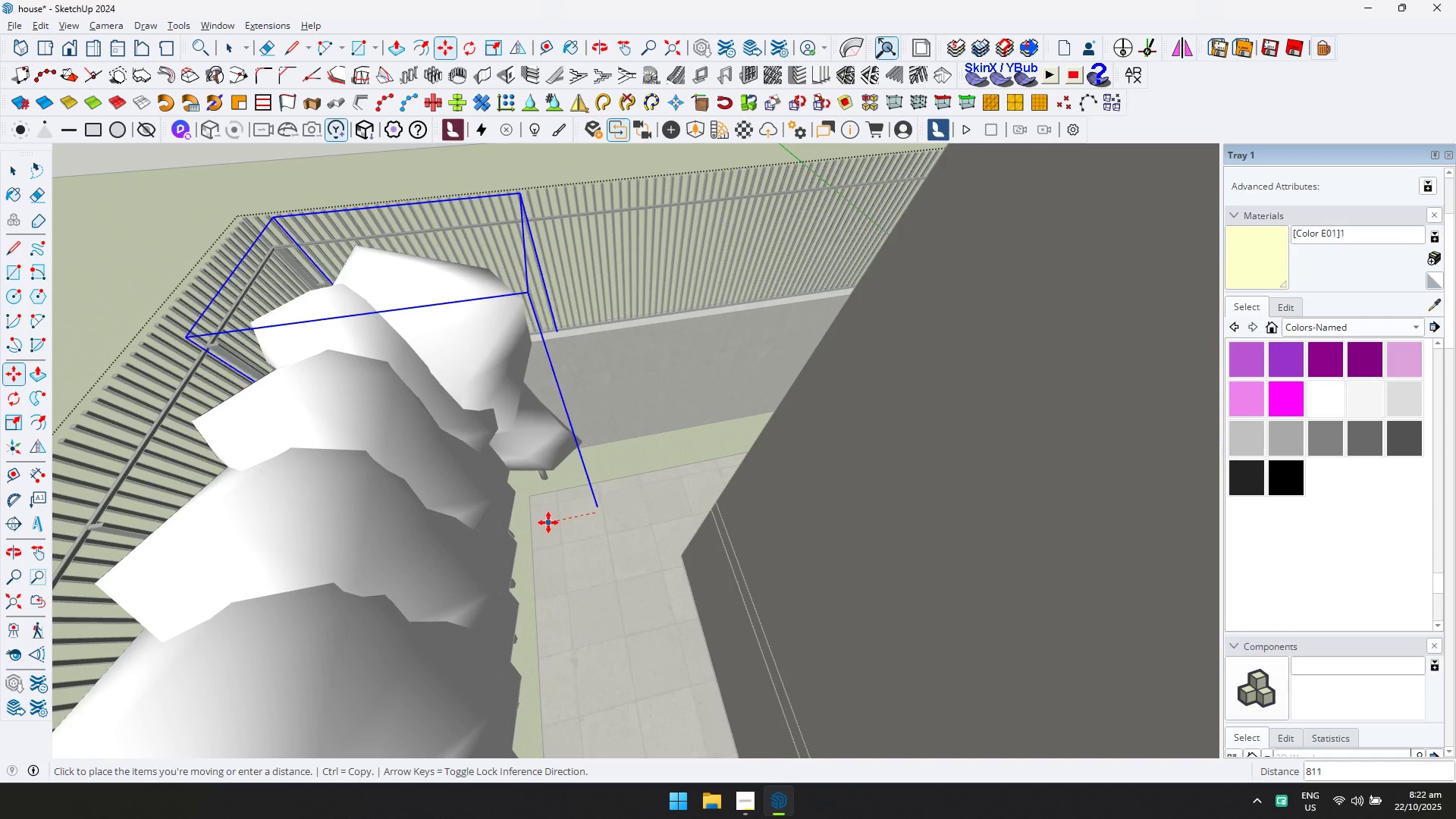 
left_click([546, 523])
 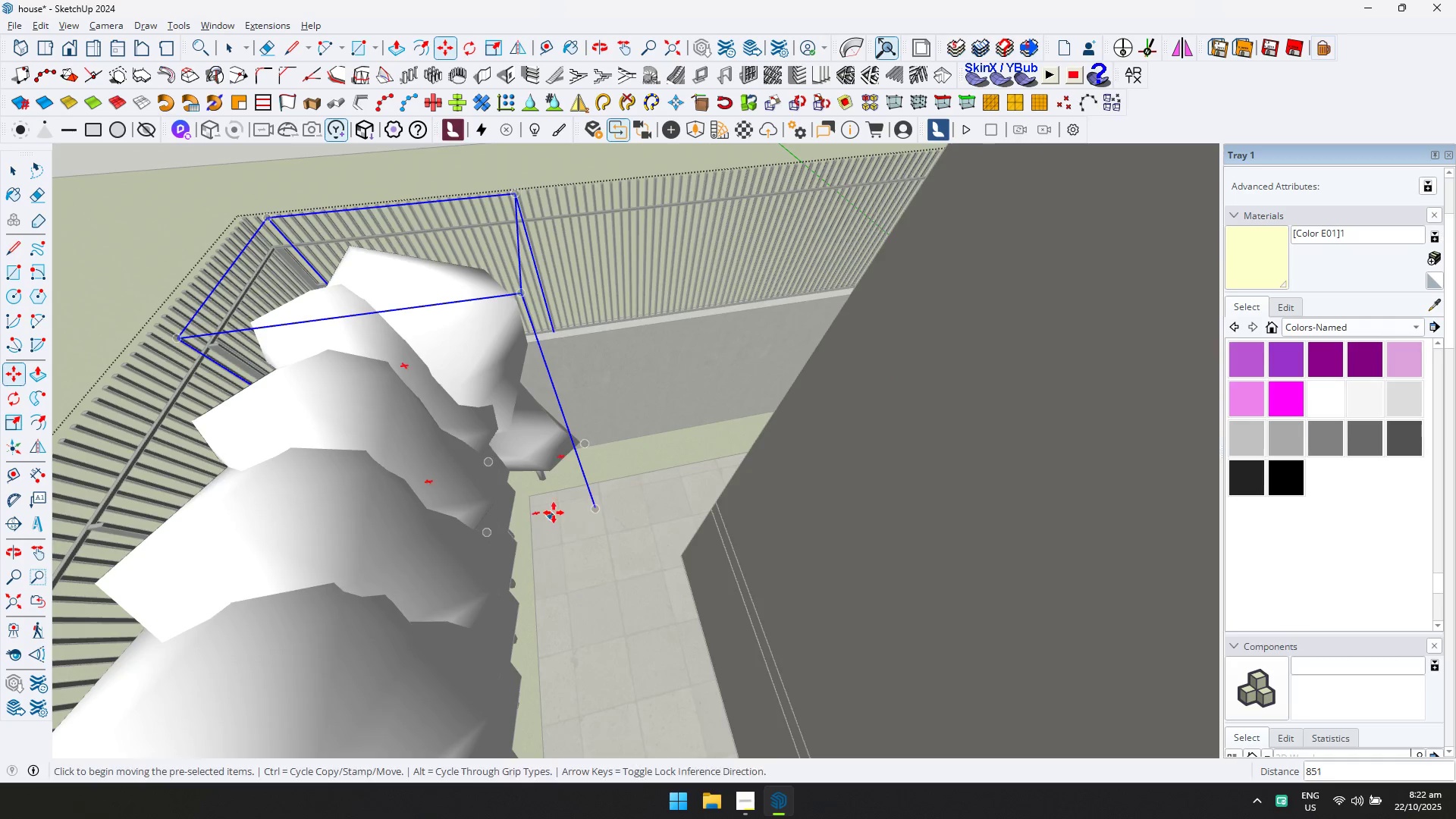 
scroll: coordinate [574, 526], scroll_direction: down, amount: 4.0
 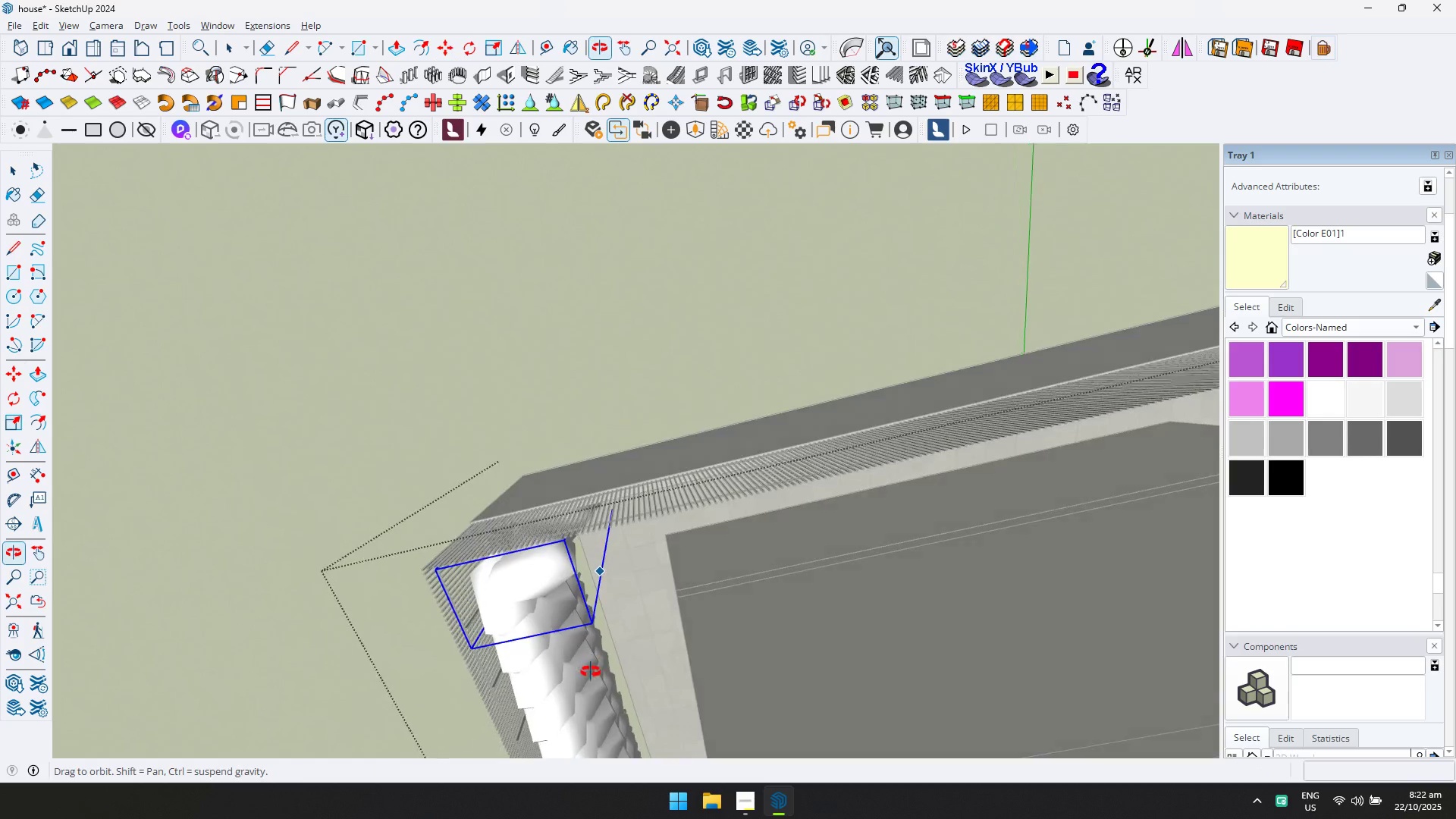 
hold_key(key=ShiftLeft, duration=0.31)
 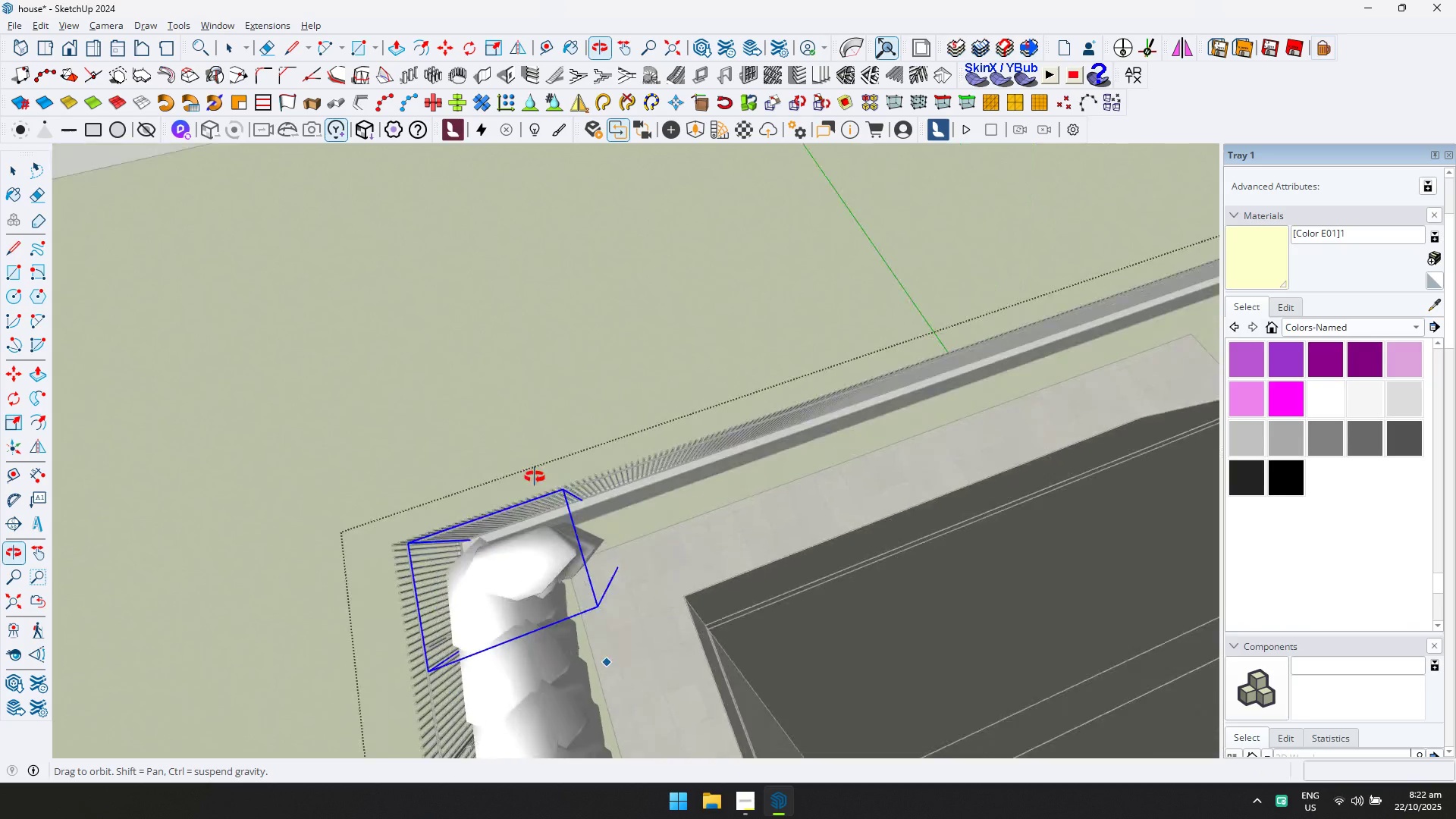 
key(Control+ControlLeft)
 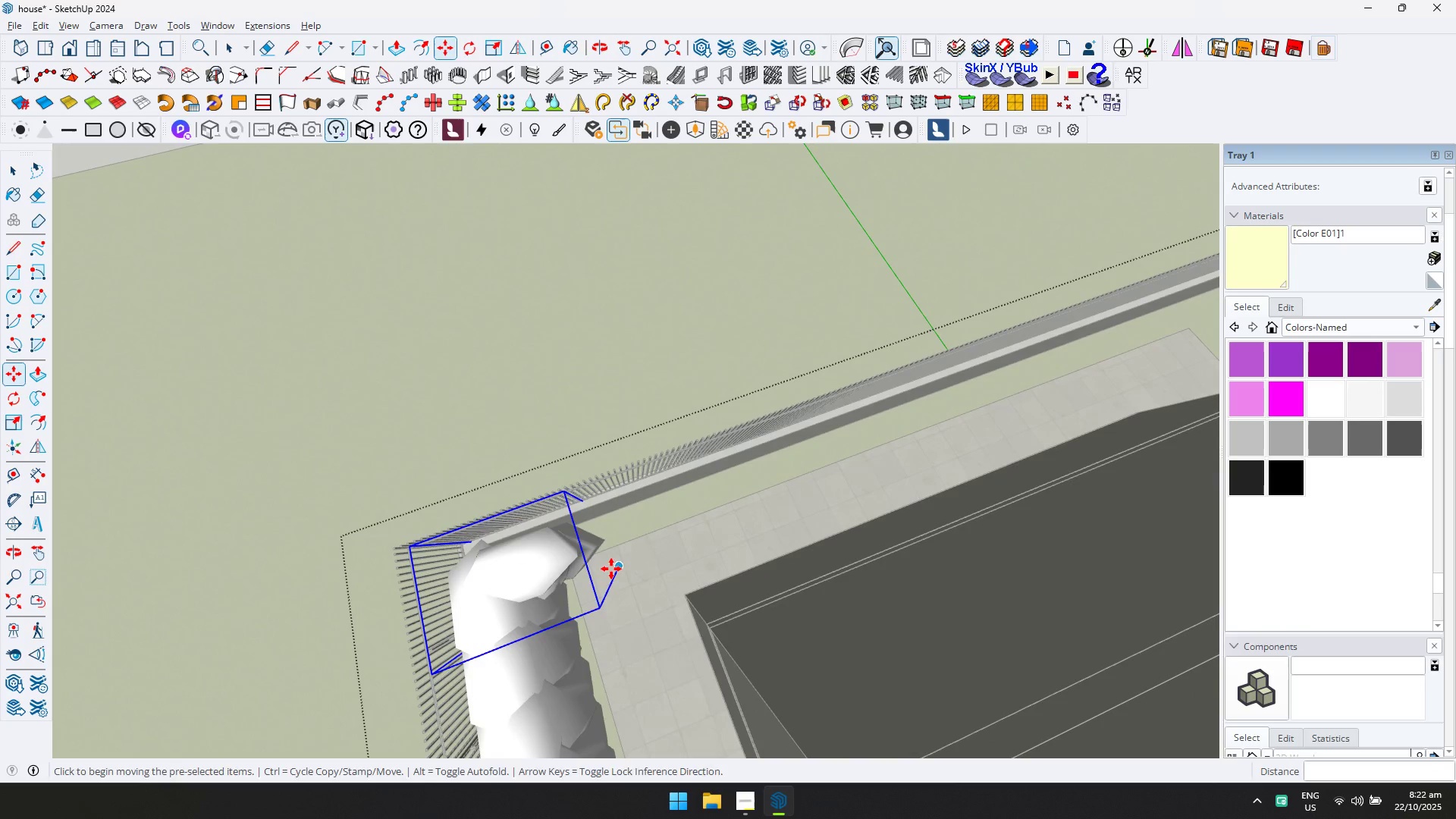 
left_click([611, 569])
 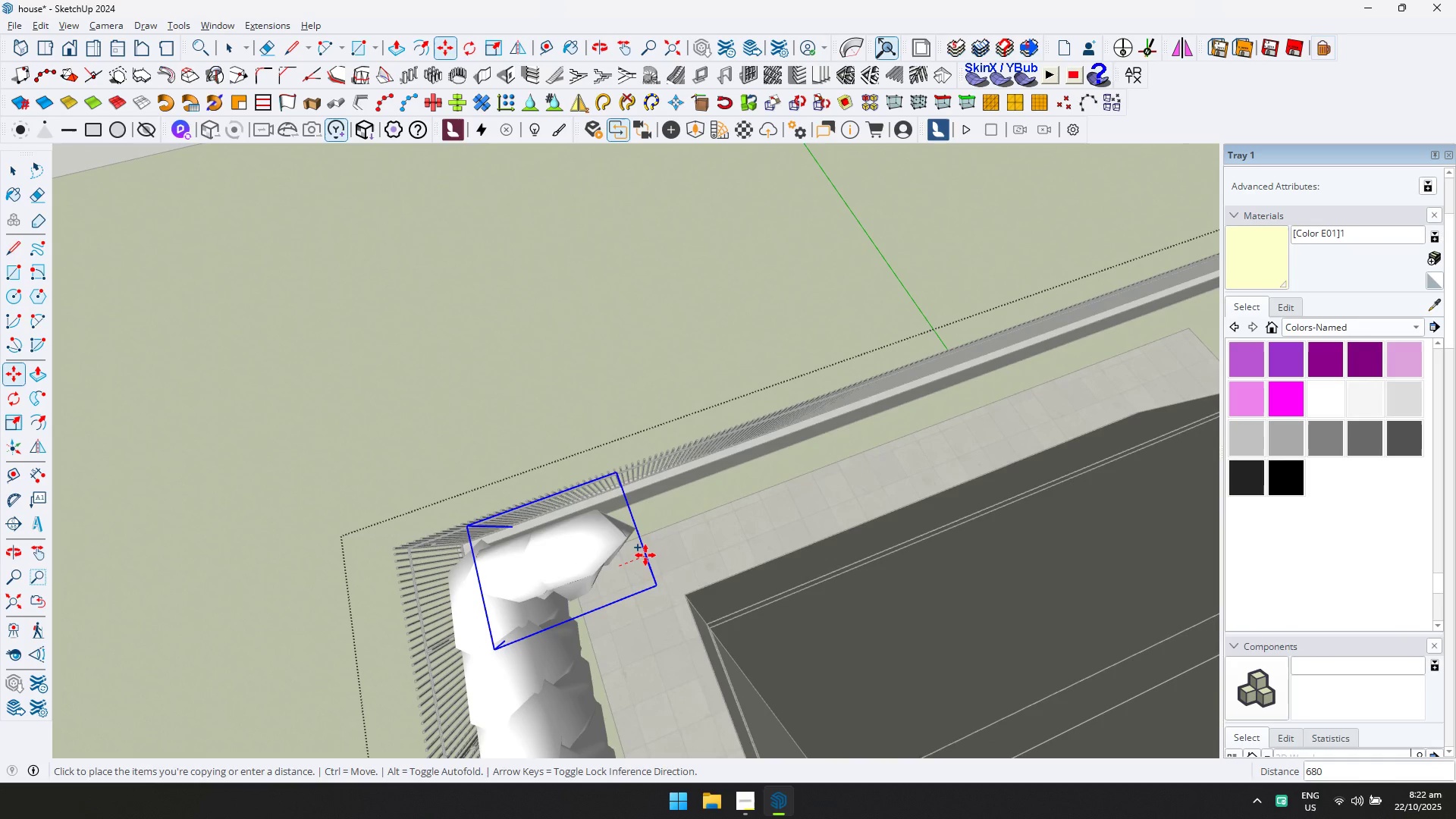 
key(ArrowLeft)
 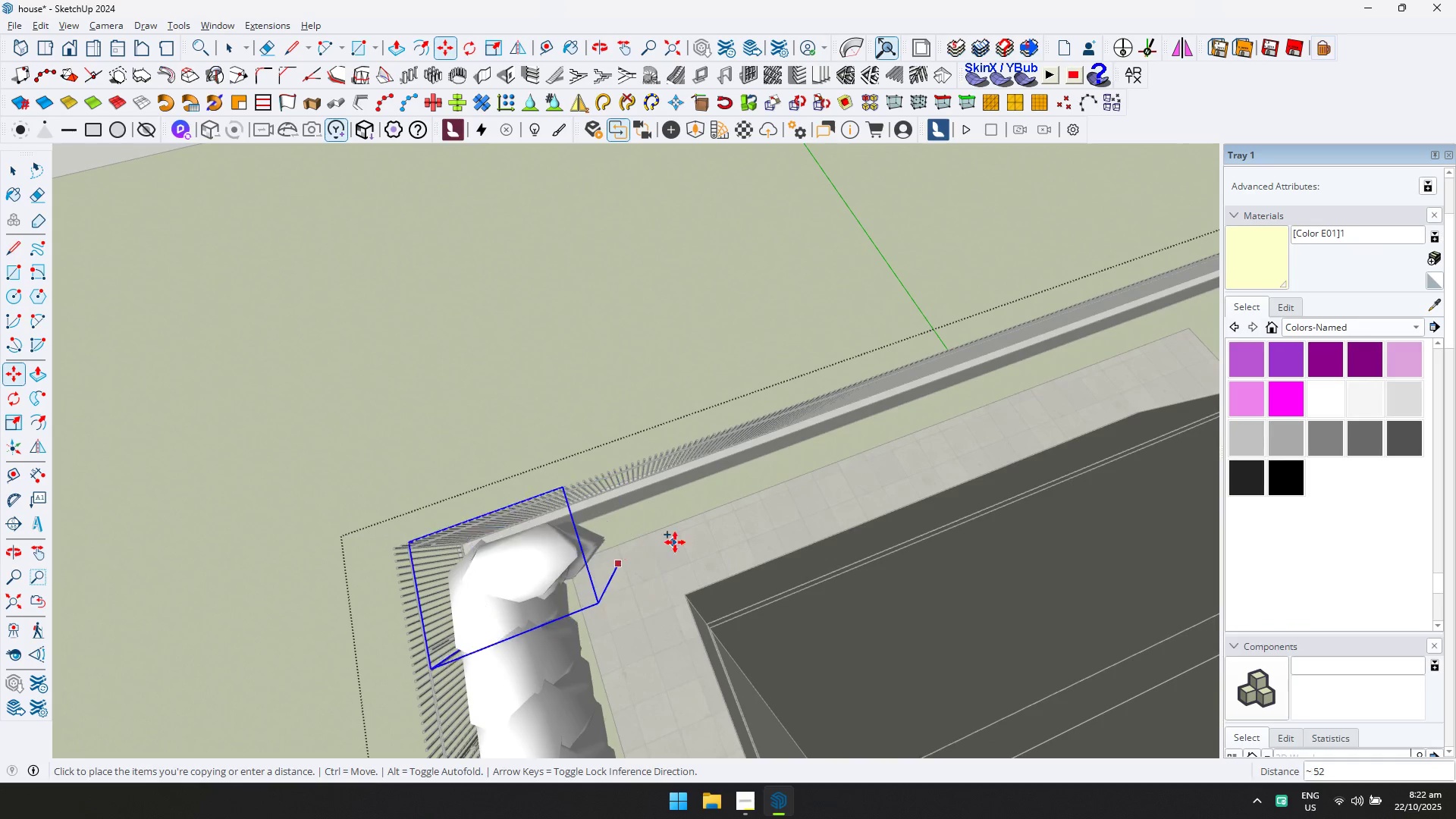 
key(ArrowRight)
 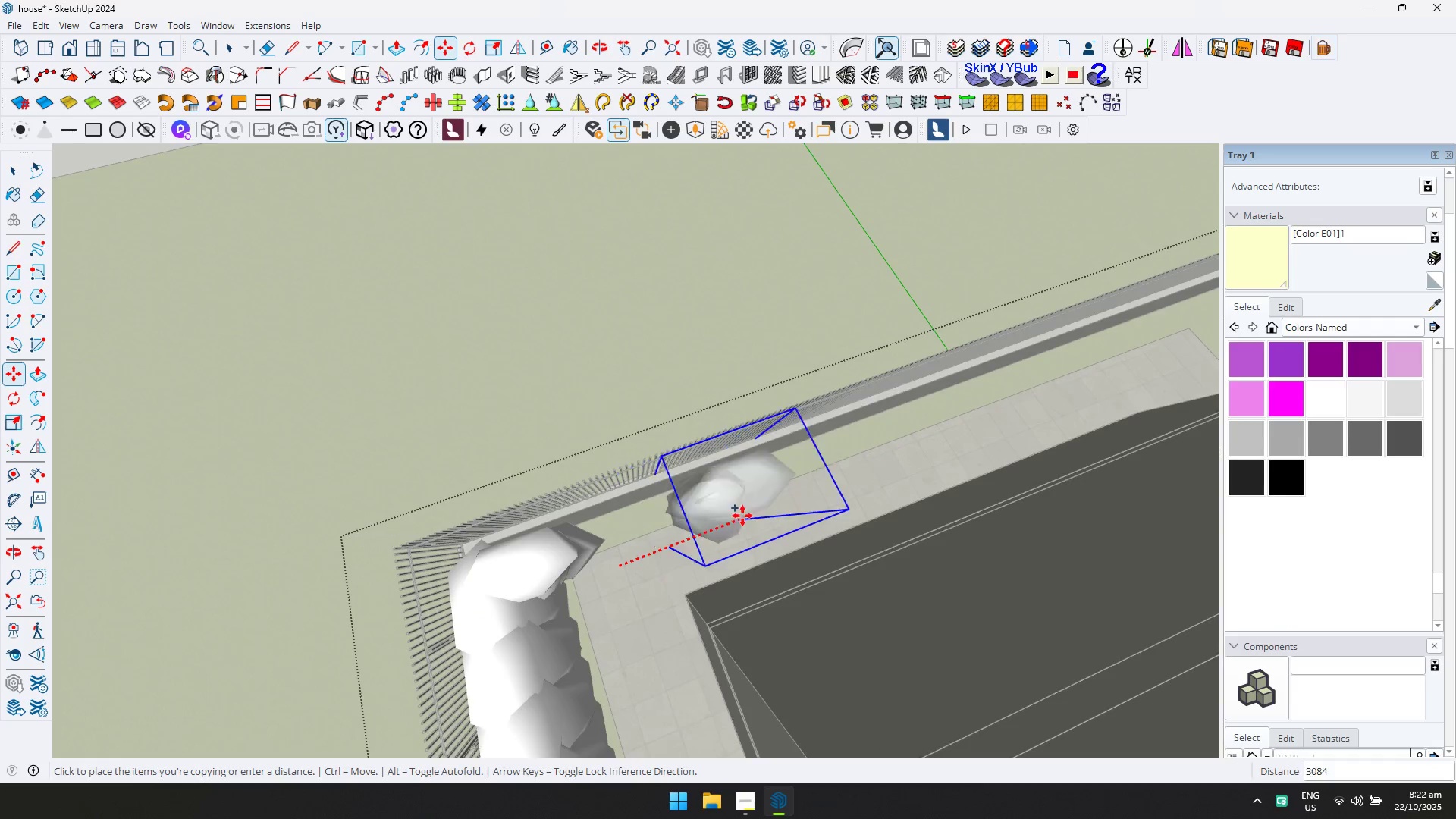 
scroll: coordinate [821, 479], scroll_direction: down, amount: 5.0
 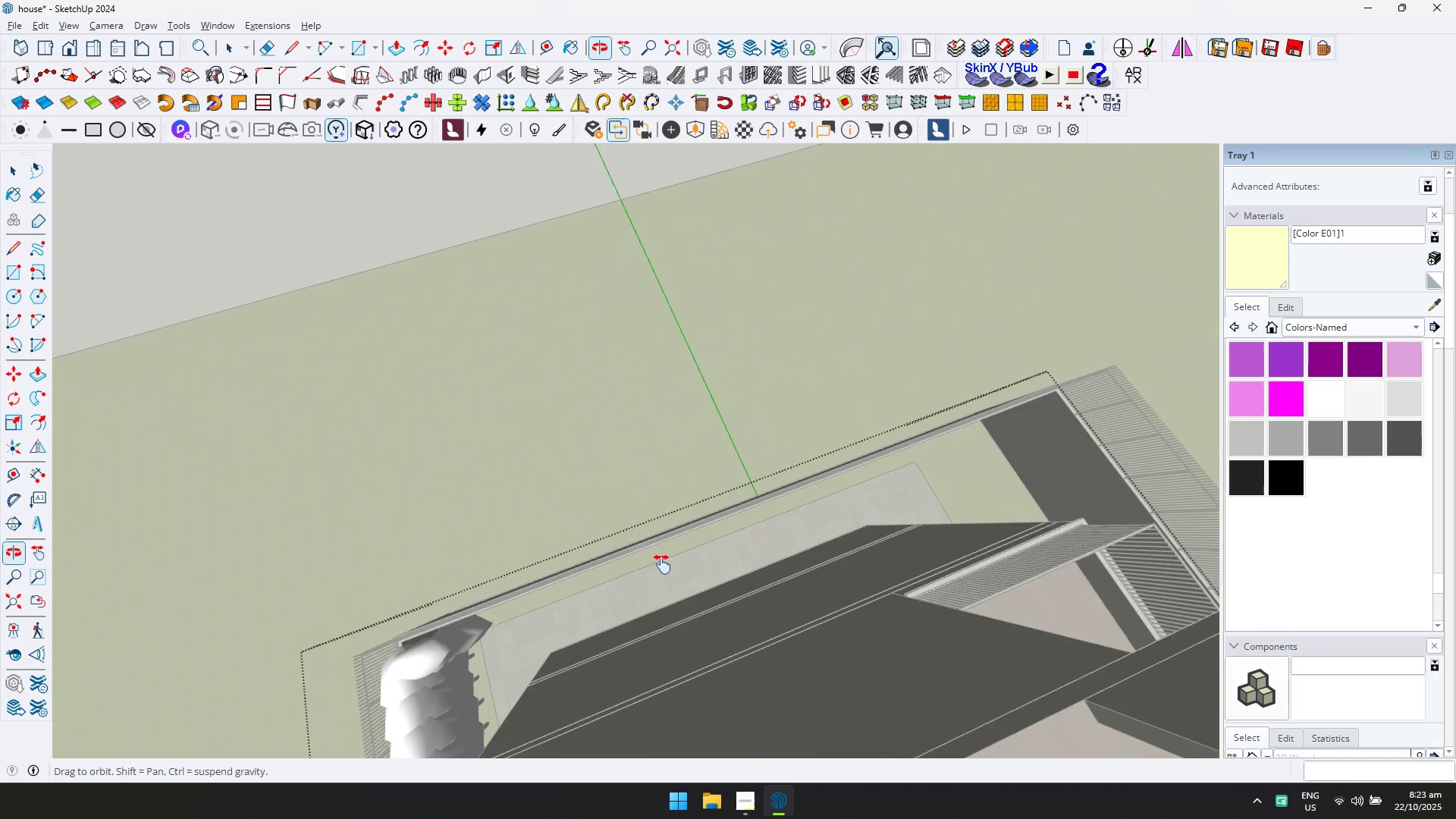 
key(Z)
 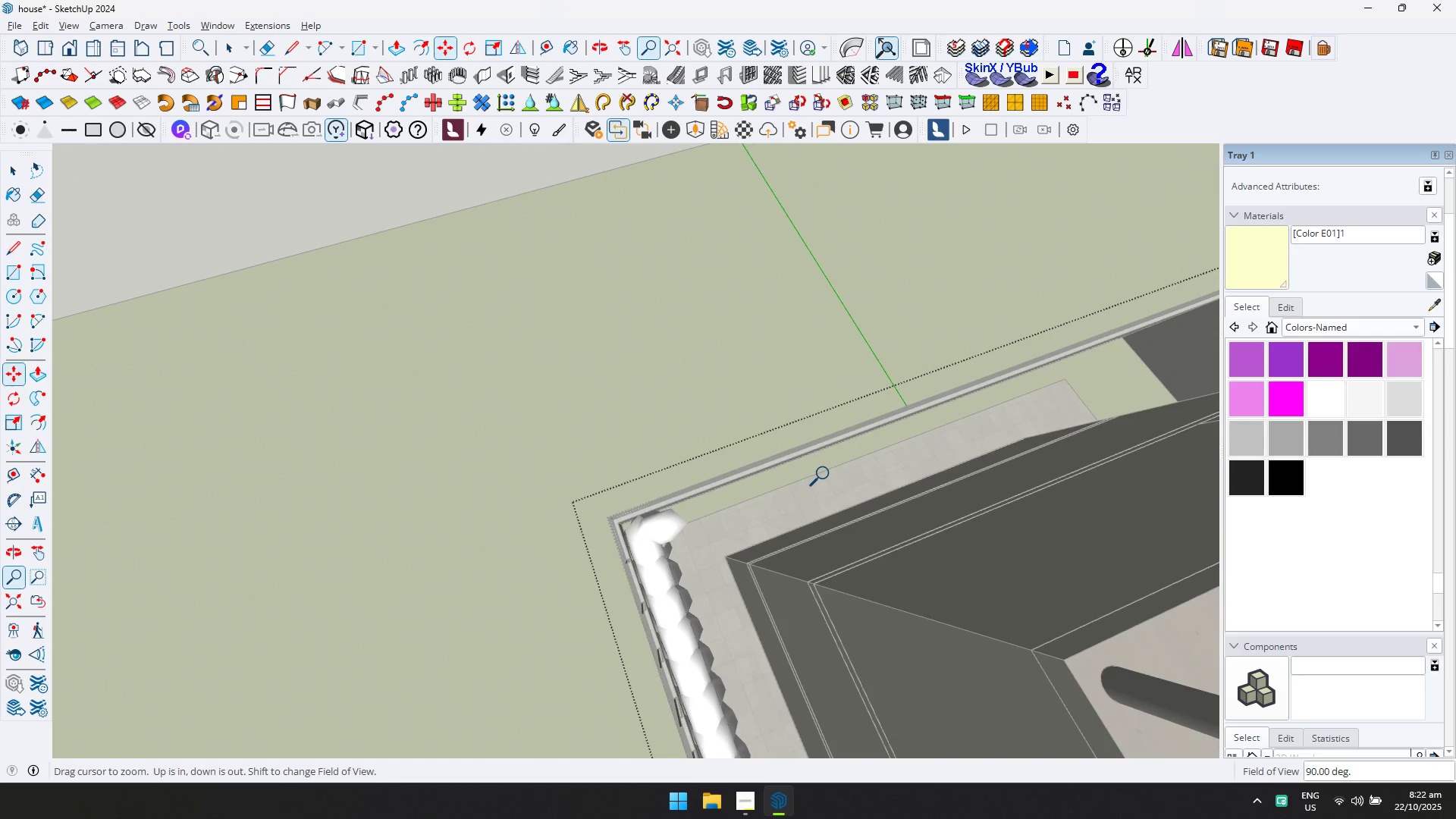 
hold_key(key=ShiftLeft, duration=0.32)
 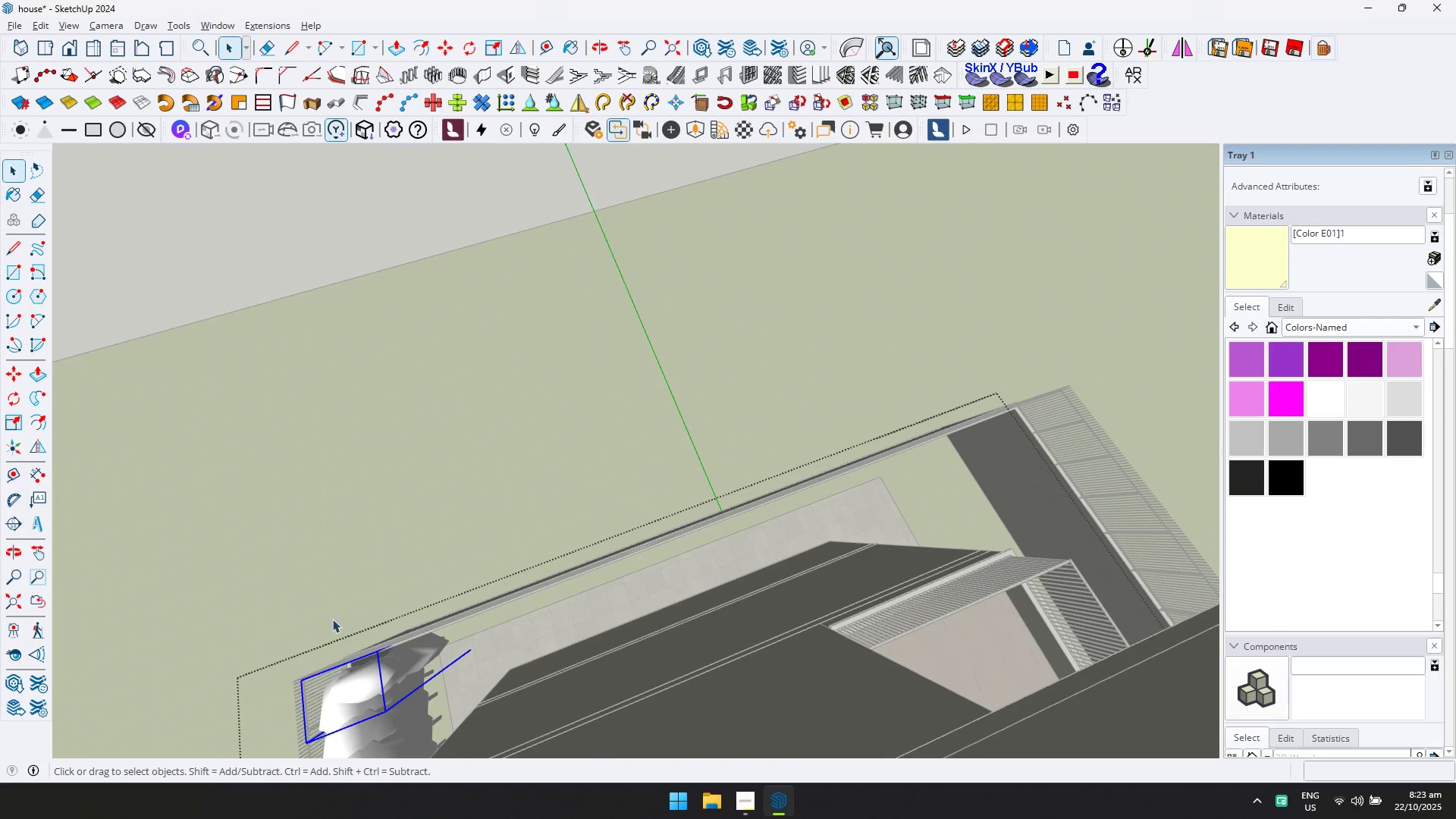 
key(M)
 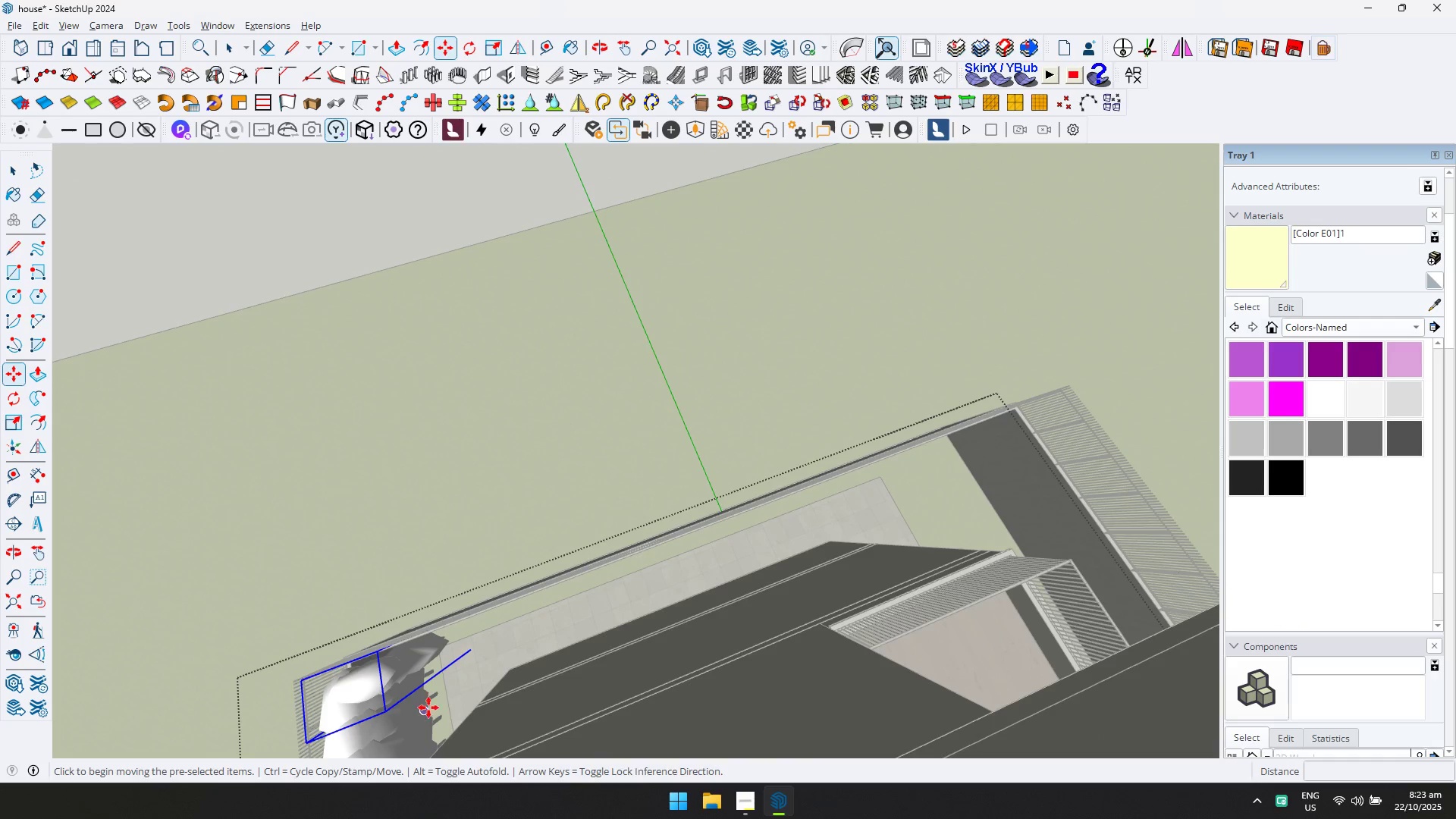 
key(Control+ControlLeft)
 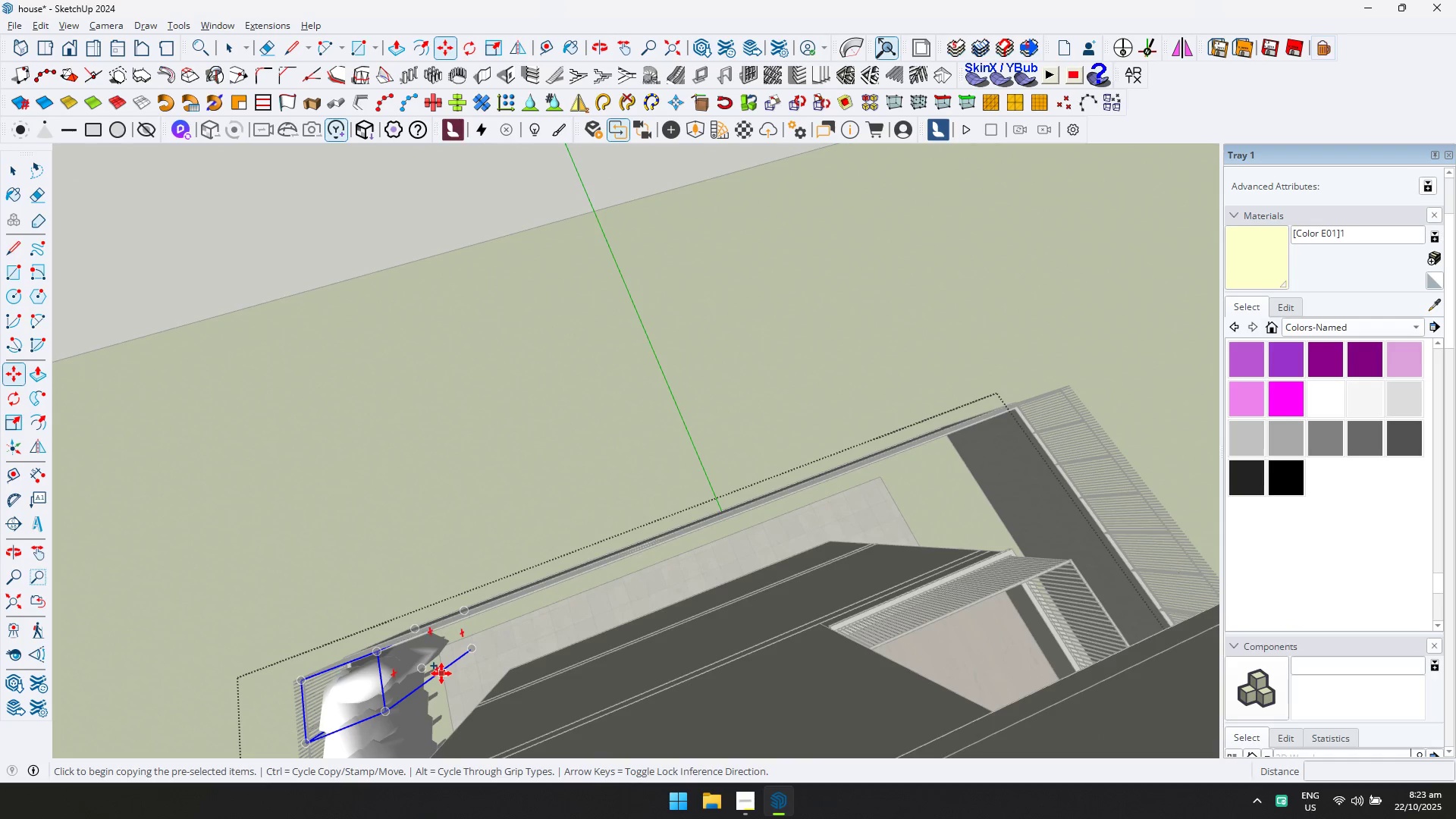 
left_click([441, 673])
 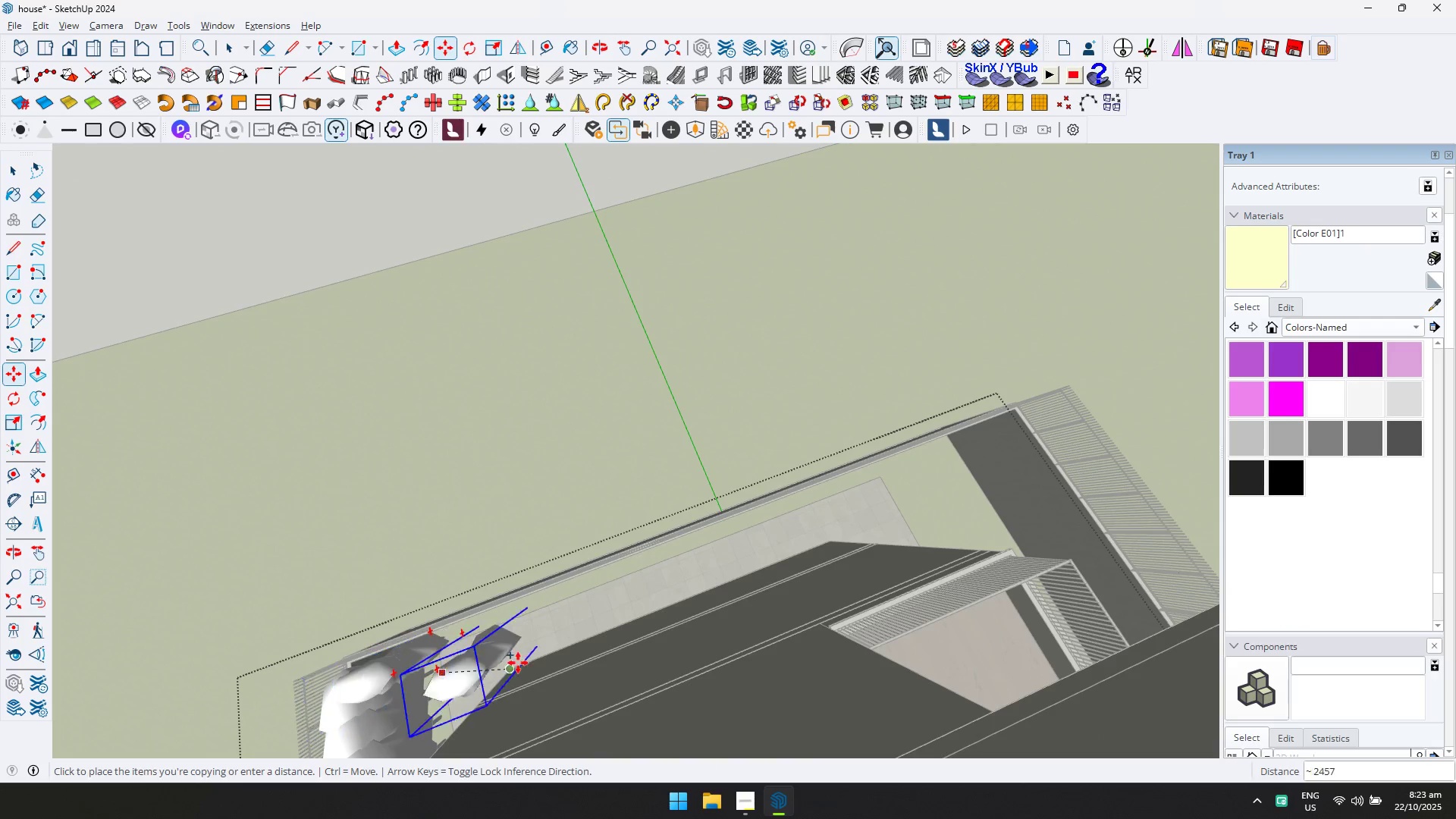 
key(ArrowLeft)
 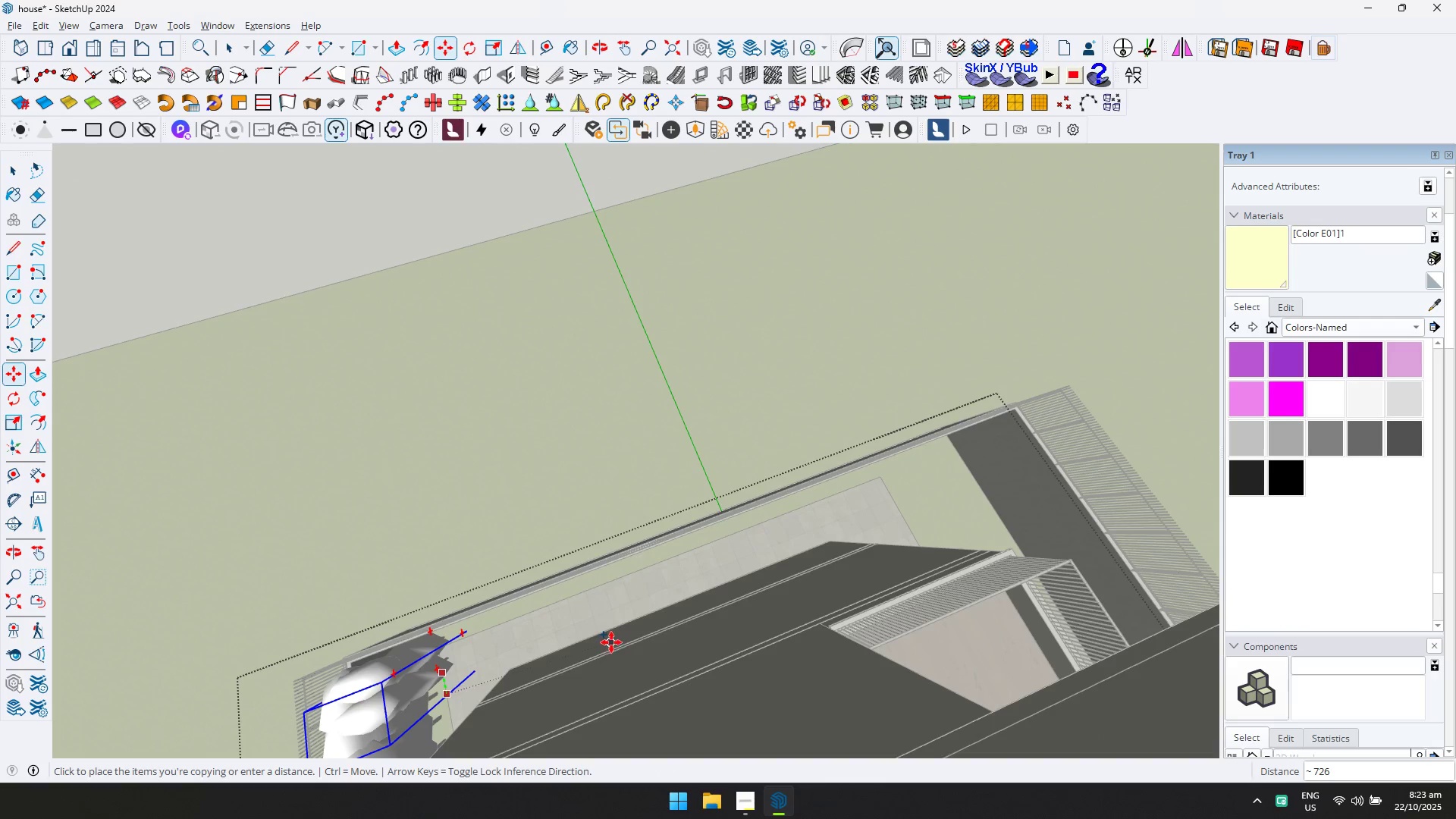 
key(ArrowRight)
 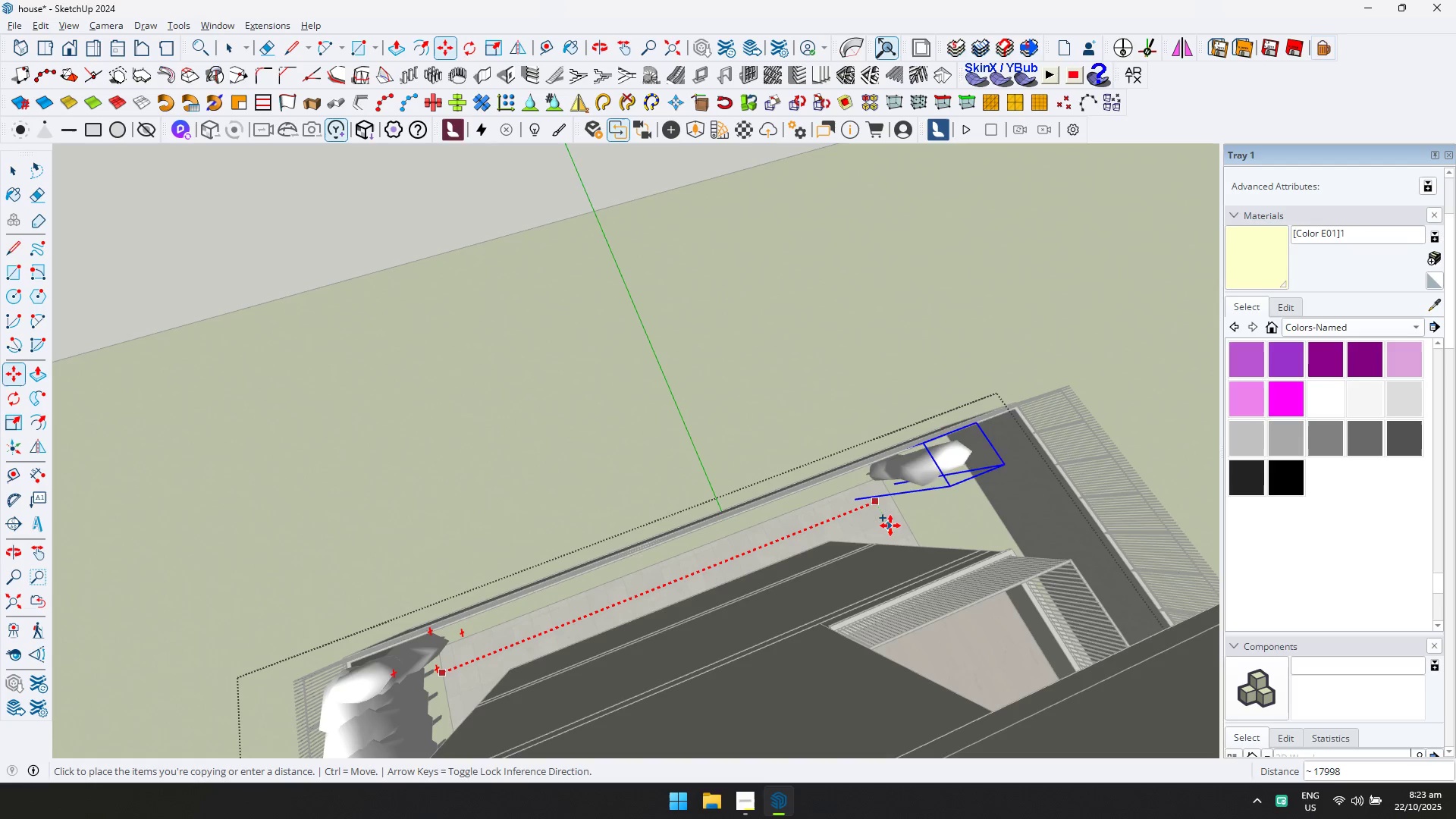 
key(Shift+ShiftLeft)
 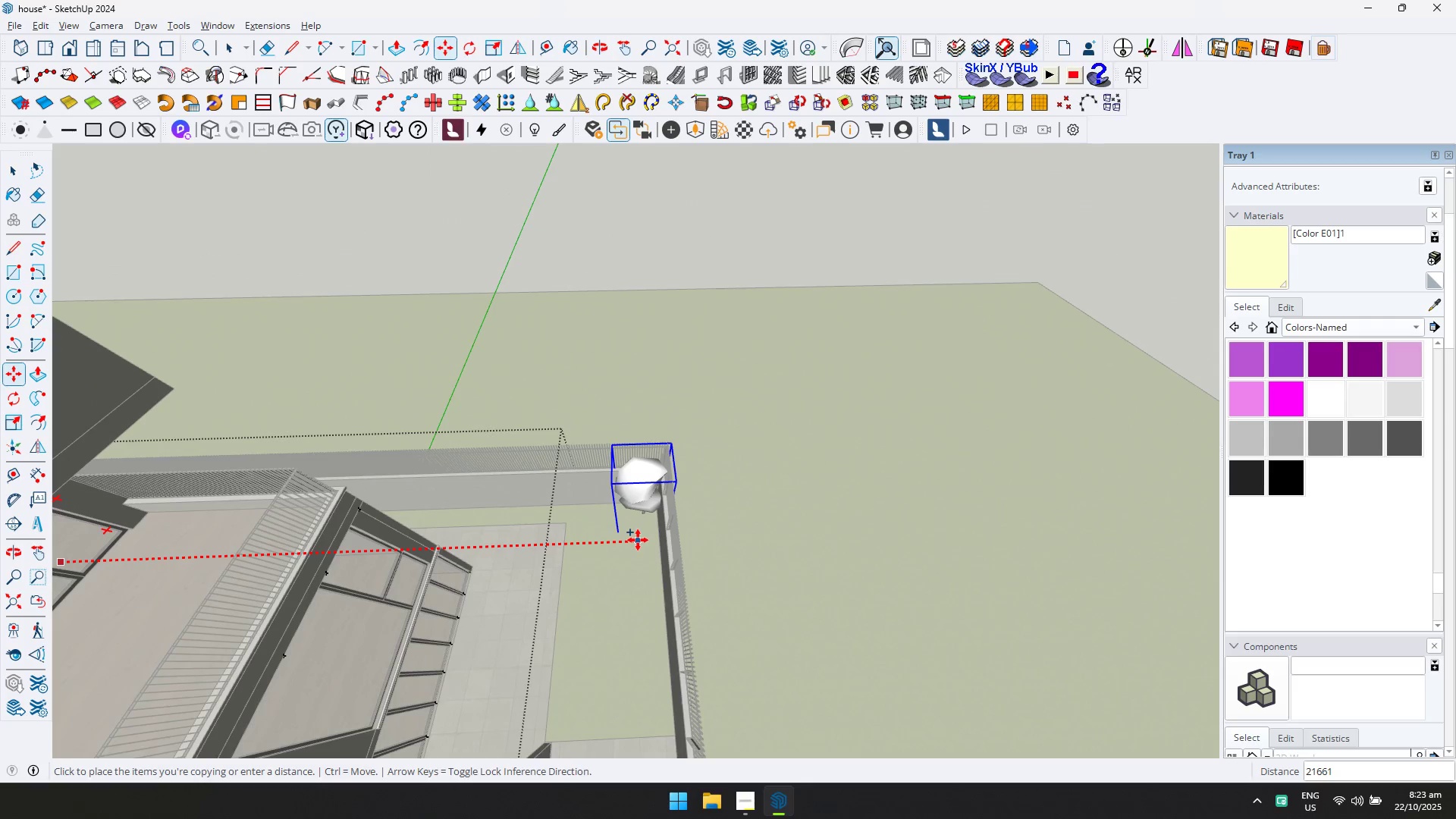 
left_click([639, 540])
 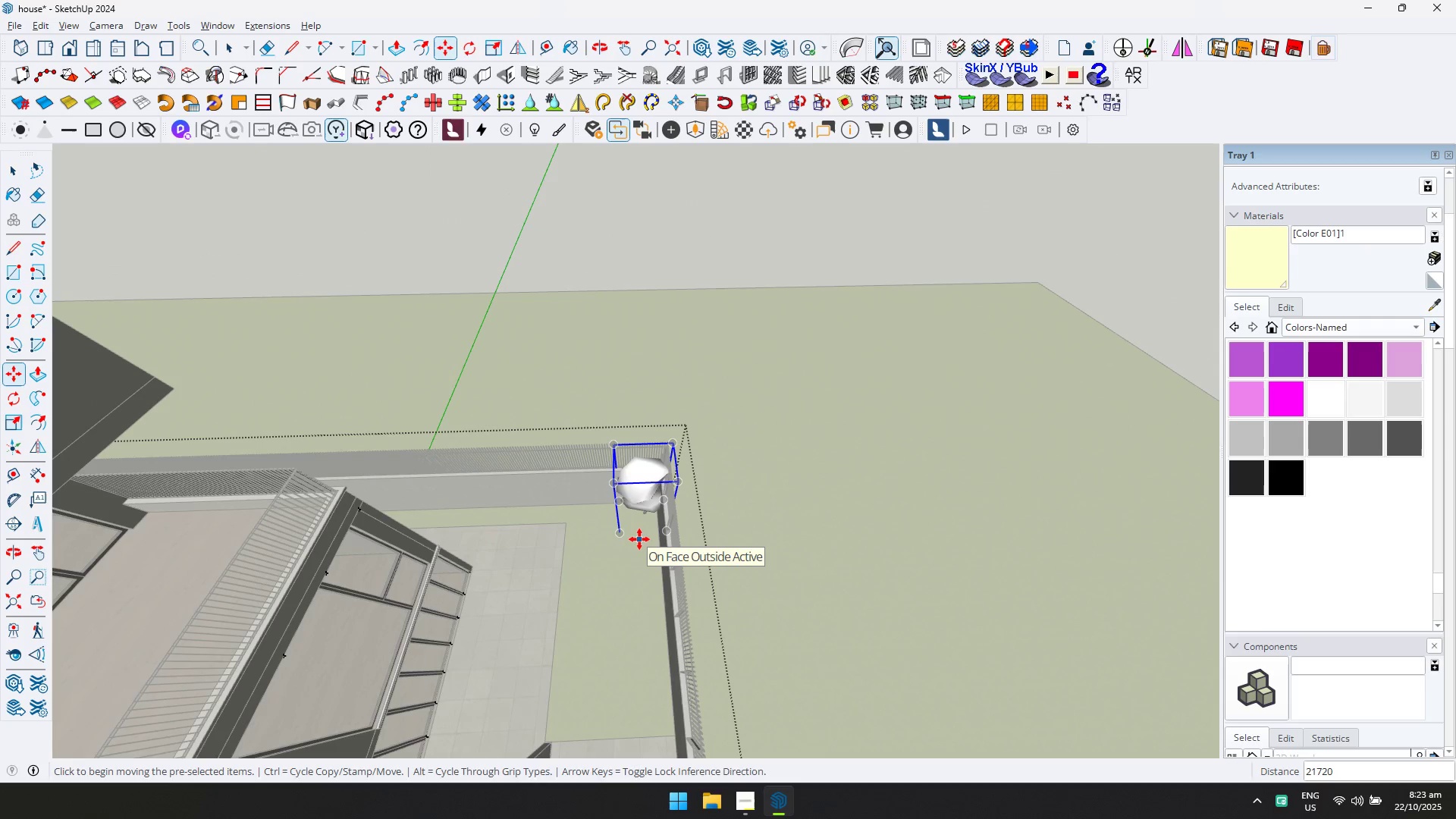 
key(Slash)
 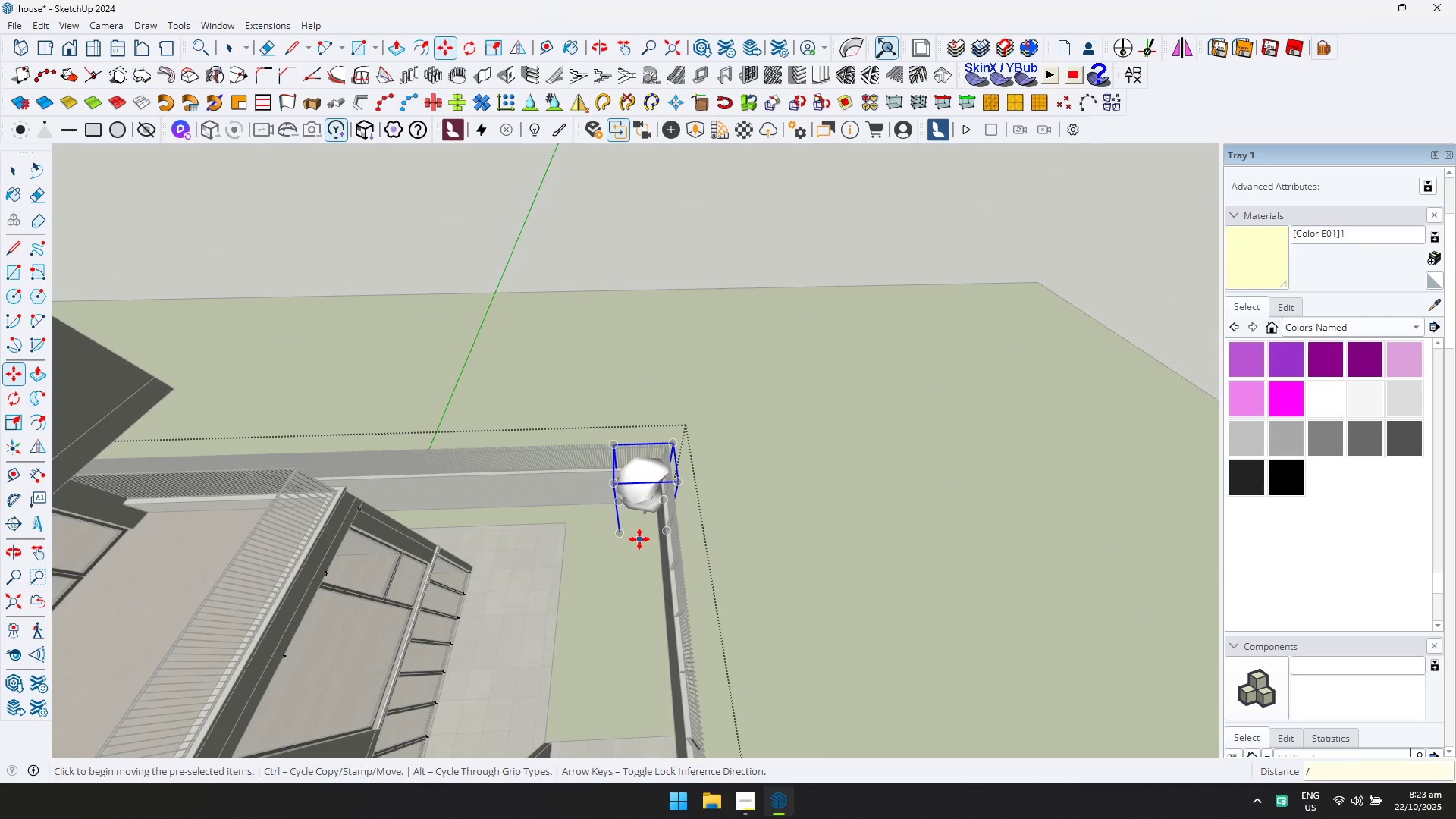 
key(ArrowUp)
 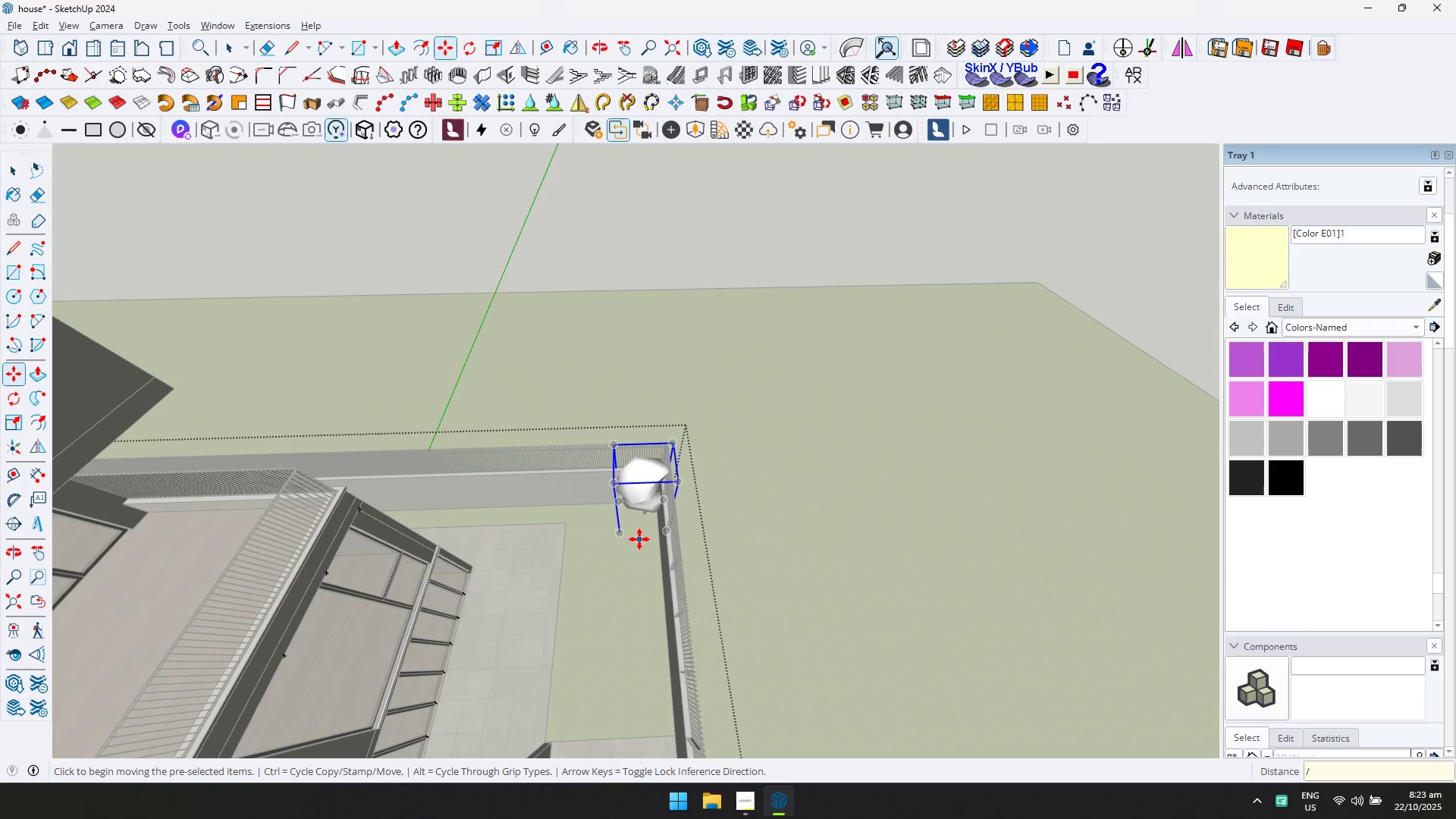 
type(30)
 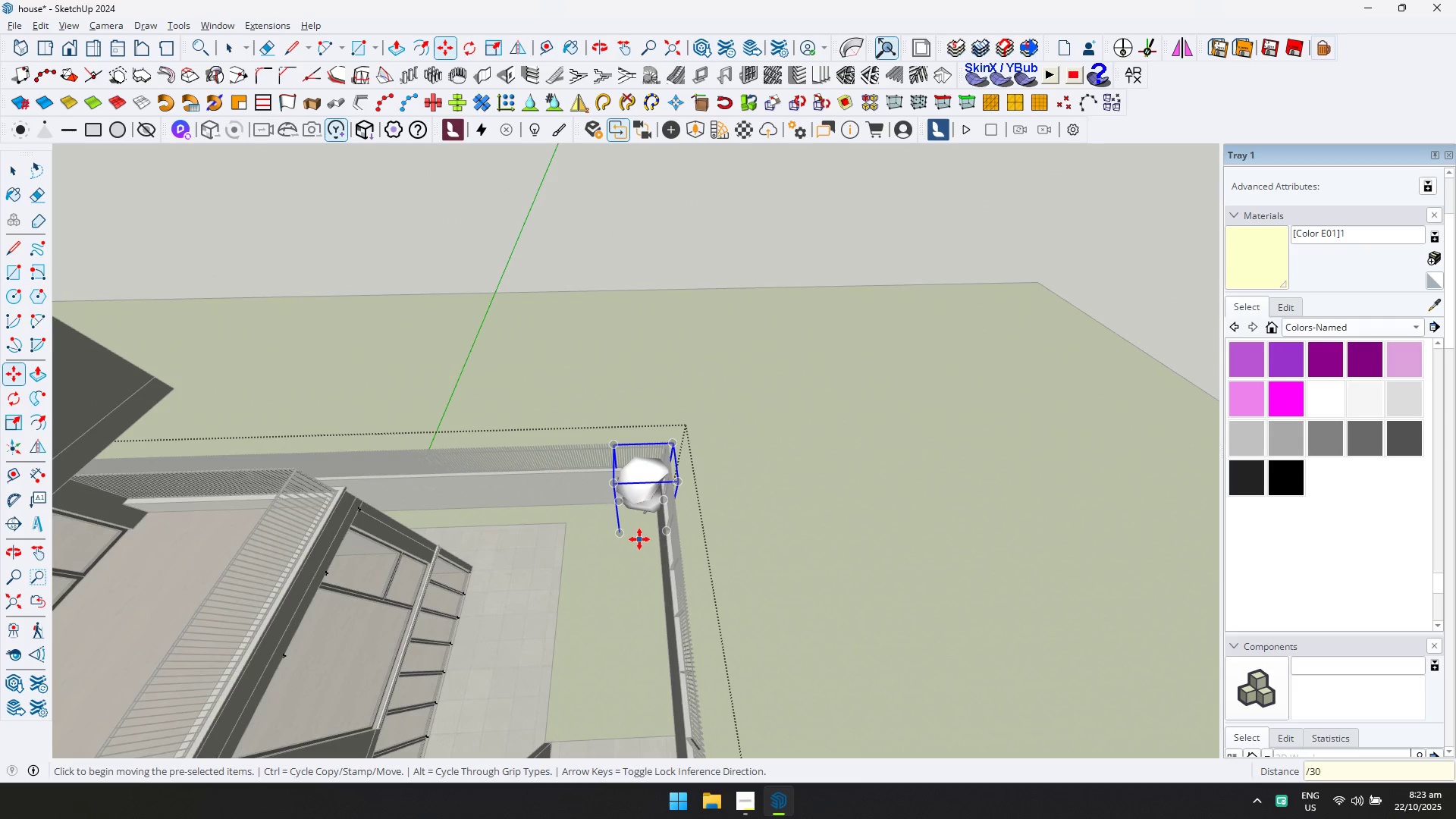 
key(Enter)
 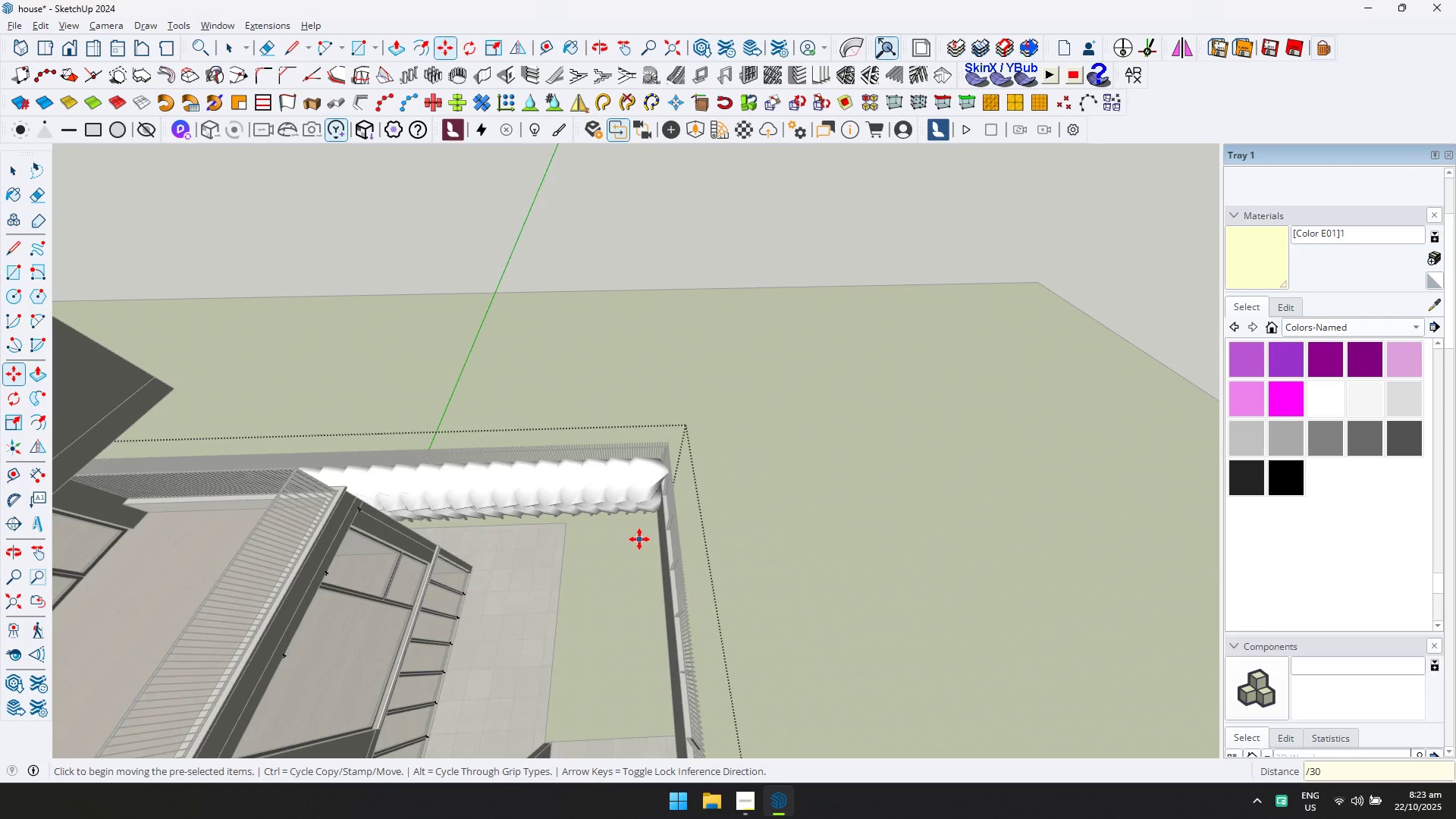 
scroll: coordinate [634, 548], scroll_direction: down, amount: 6.0
 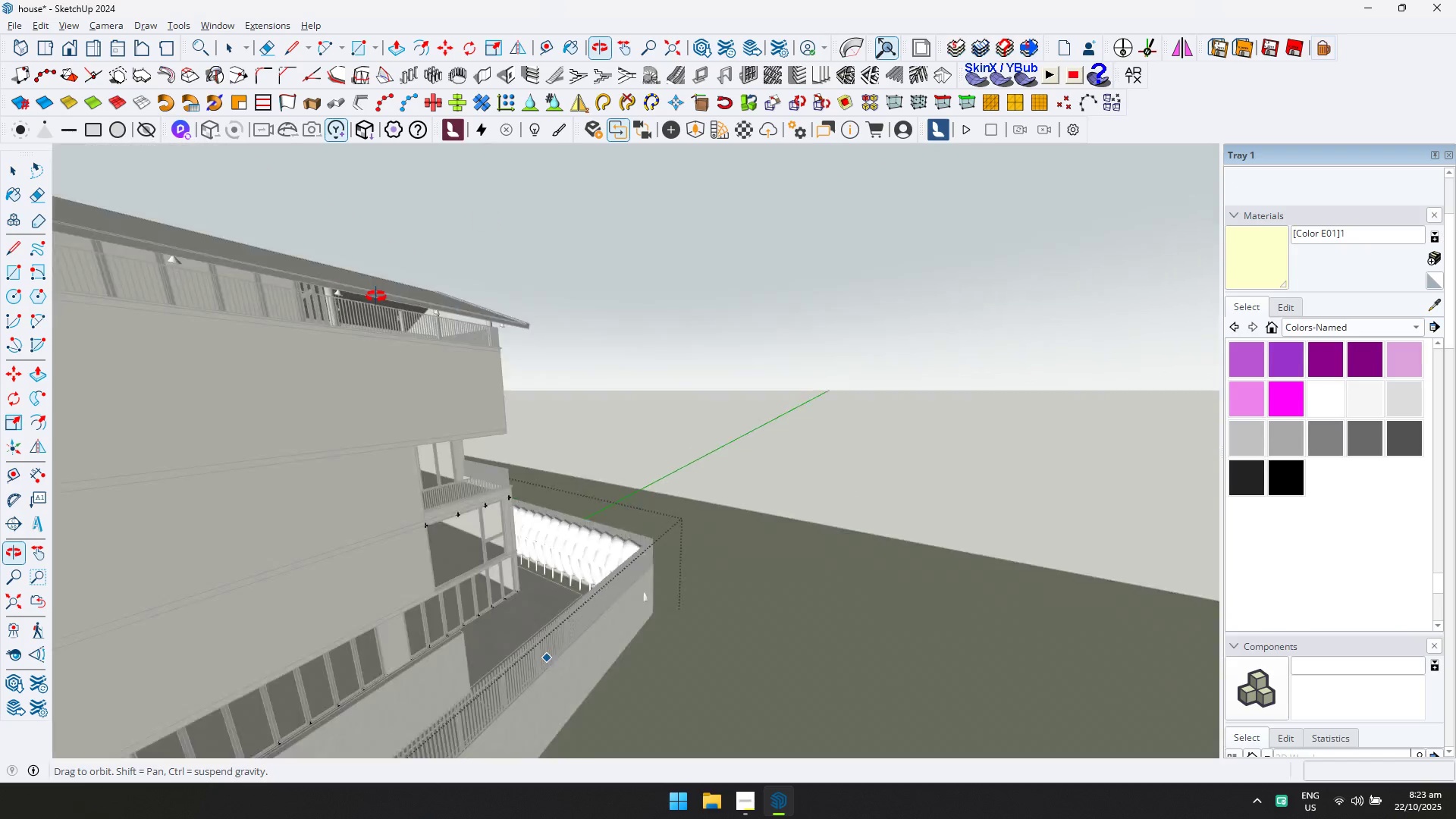 
hold_key(key=ShiftLeft, duration=0.36)
scroll: coordinate [520, 557], scroll_direction: down, amount: 5.0
 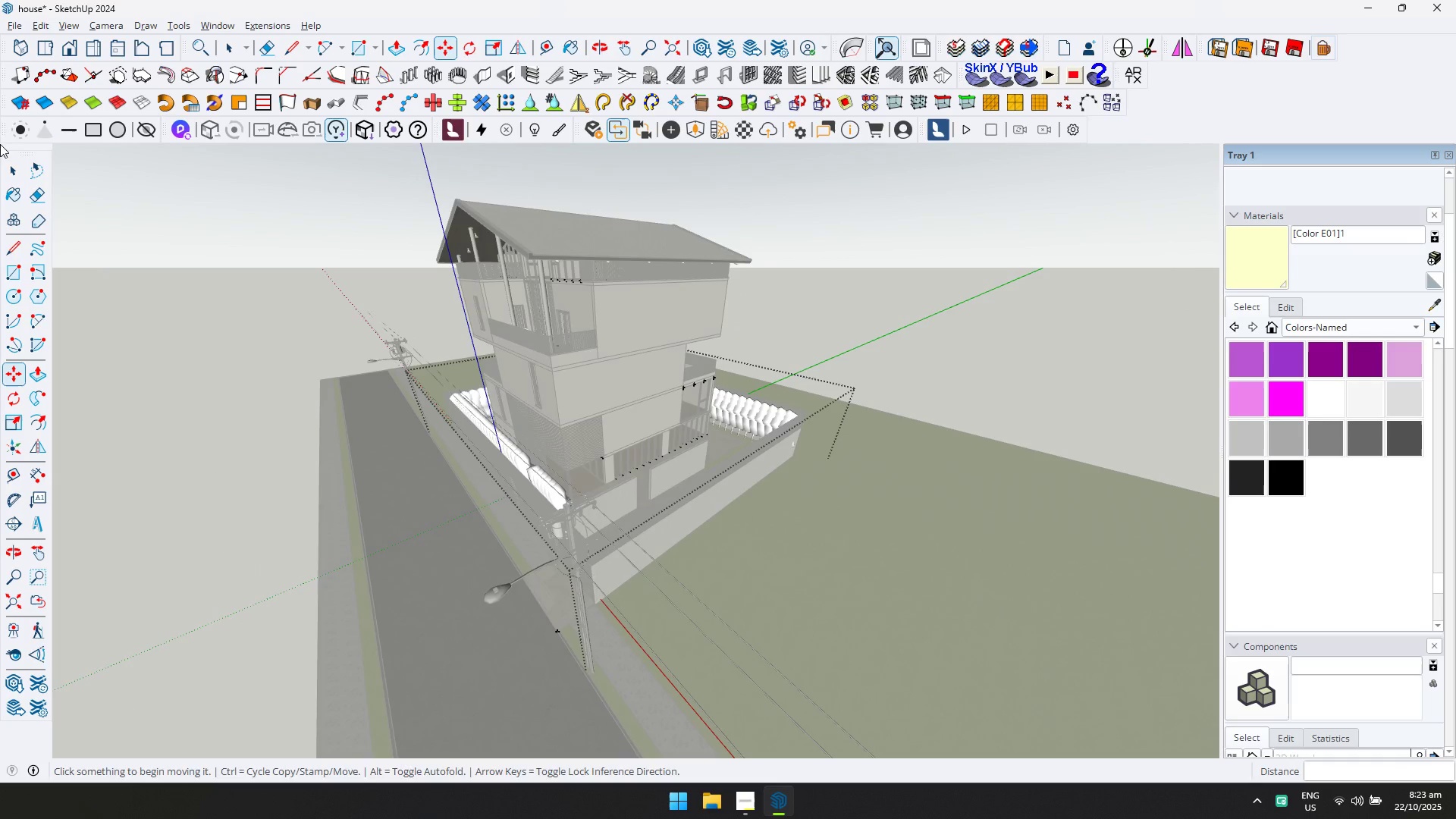 
left_click([9, 170])
 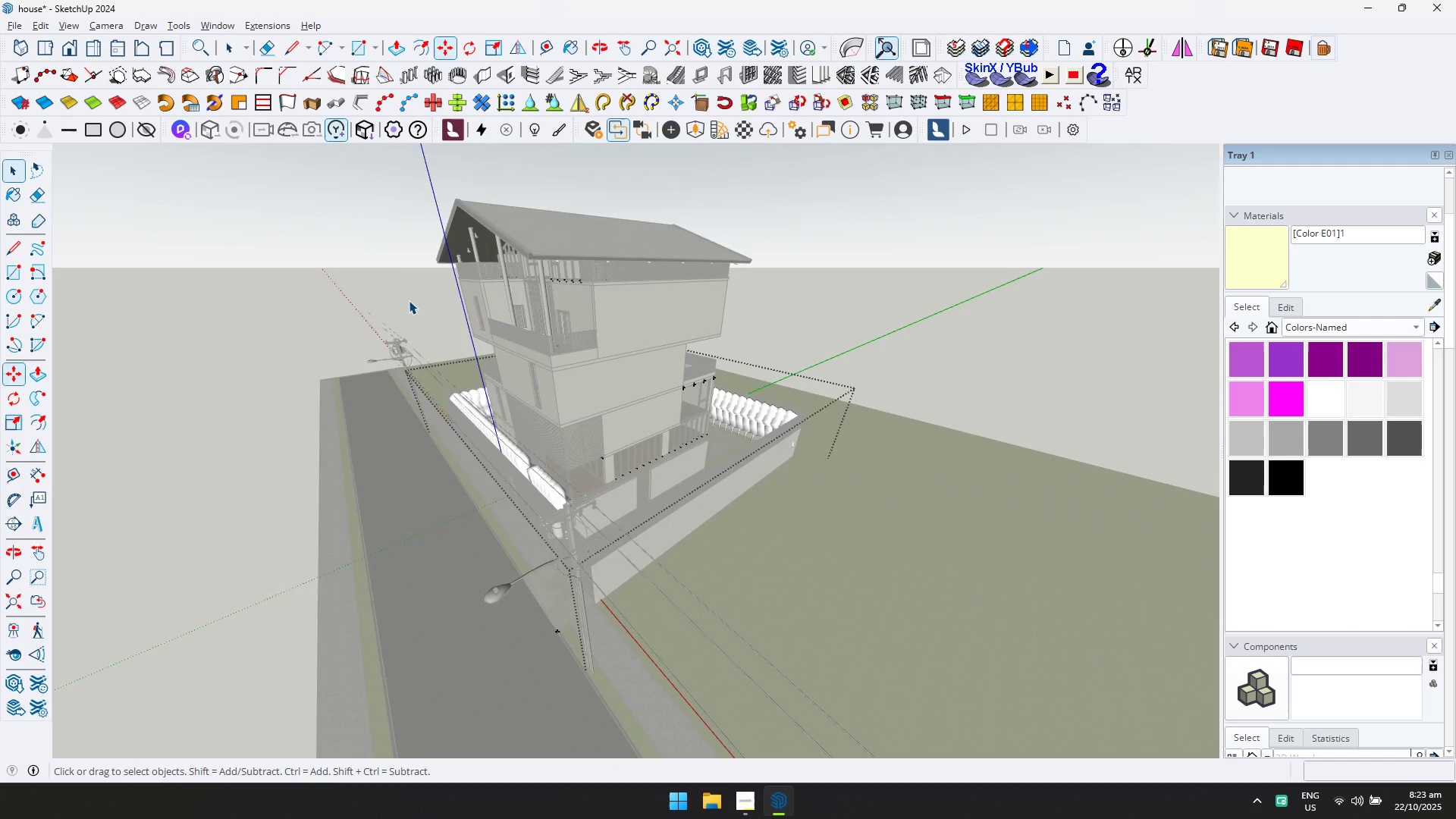 
scroll: coordinate [730, 469], scroll_direction: up, amount: 16.0
 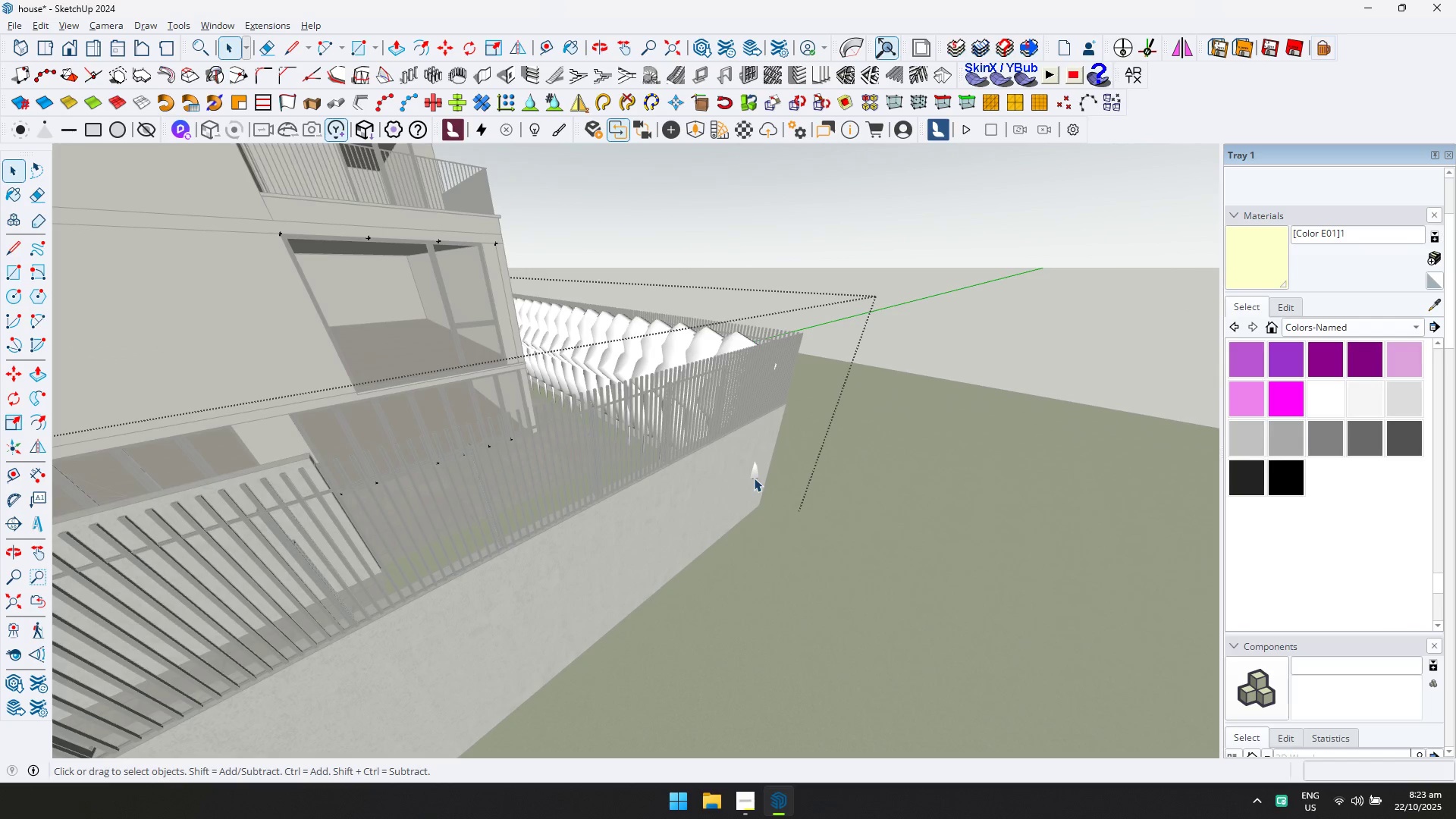 
left_click([755, 477])
 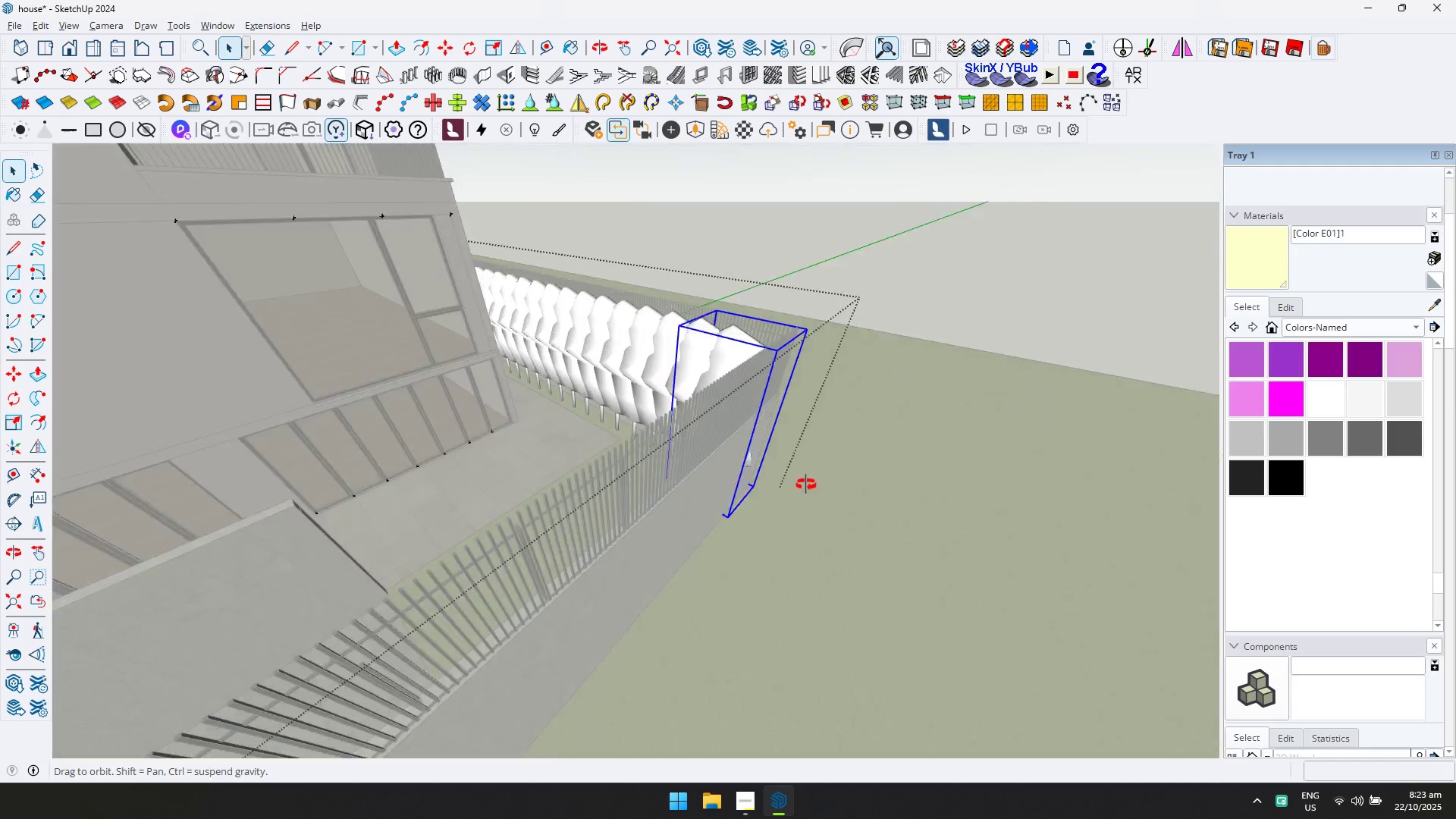 
scroll: coordinate [813, 483], scroll_direction: up, amount: 3.0
 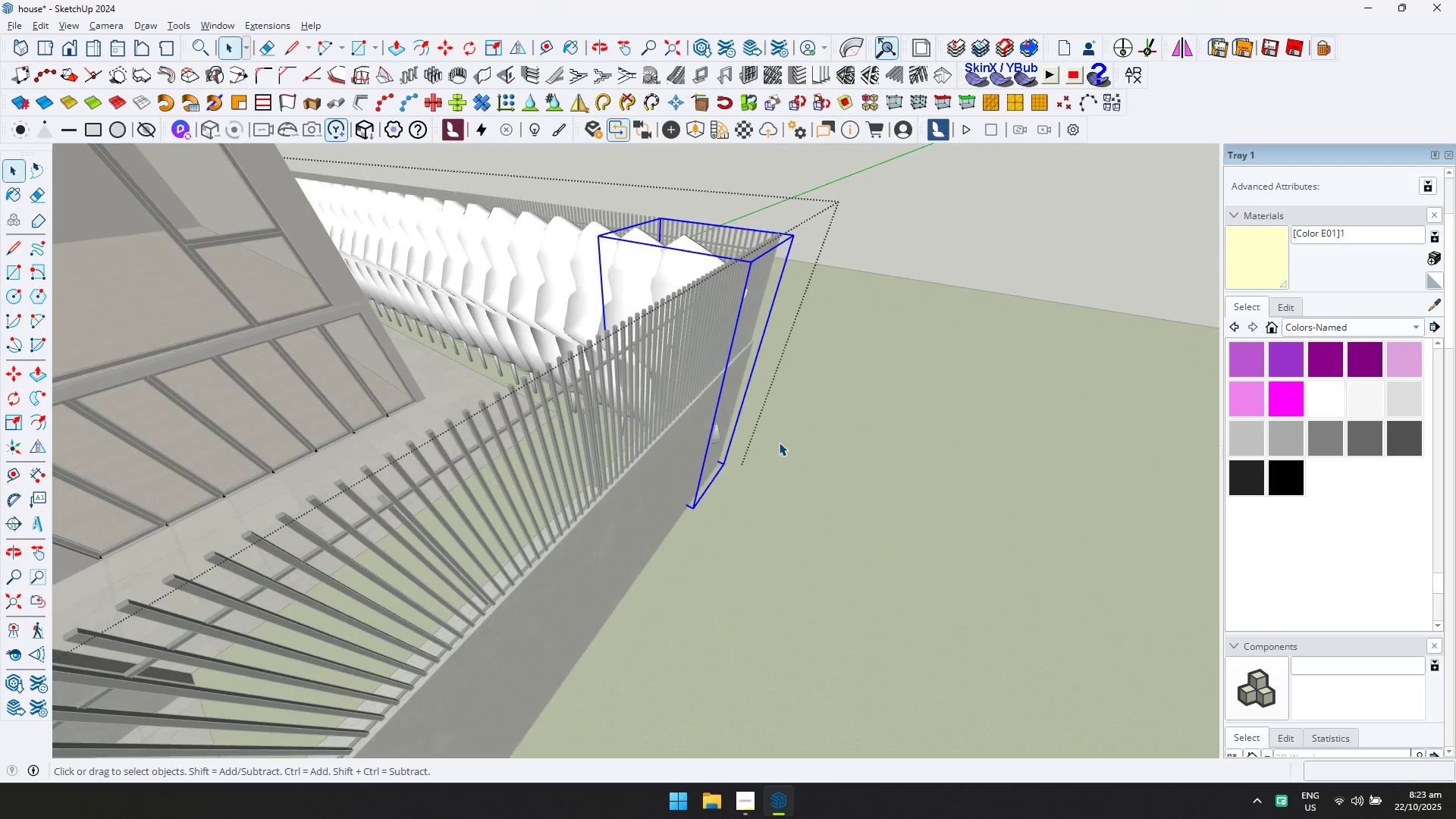 
key(M)
 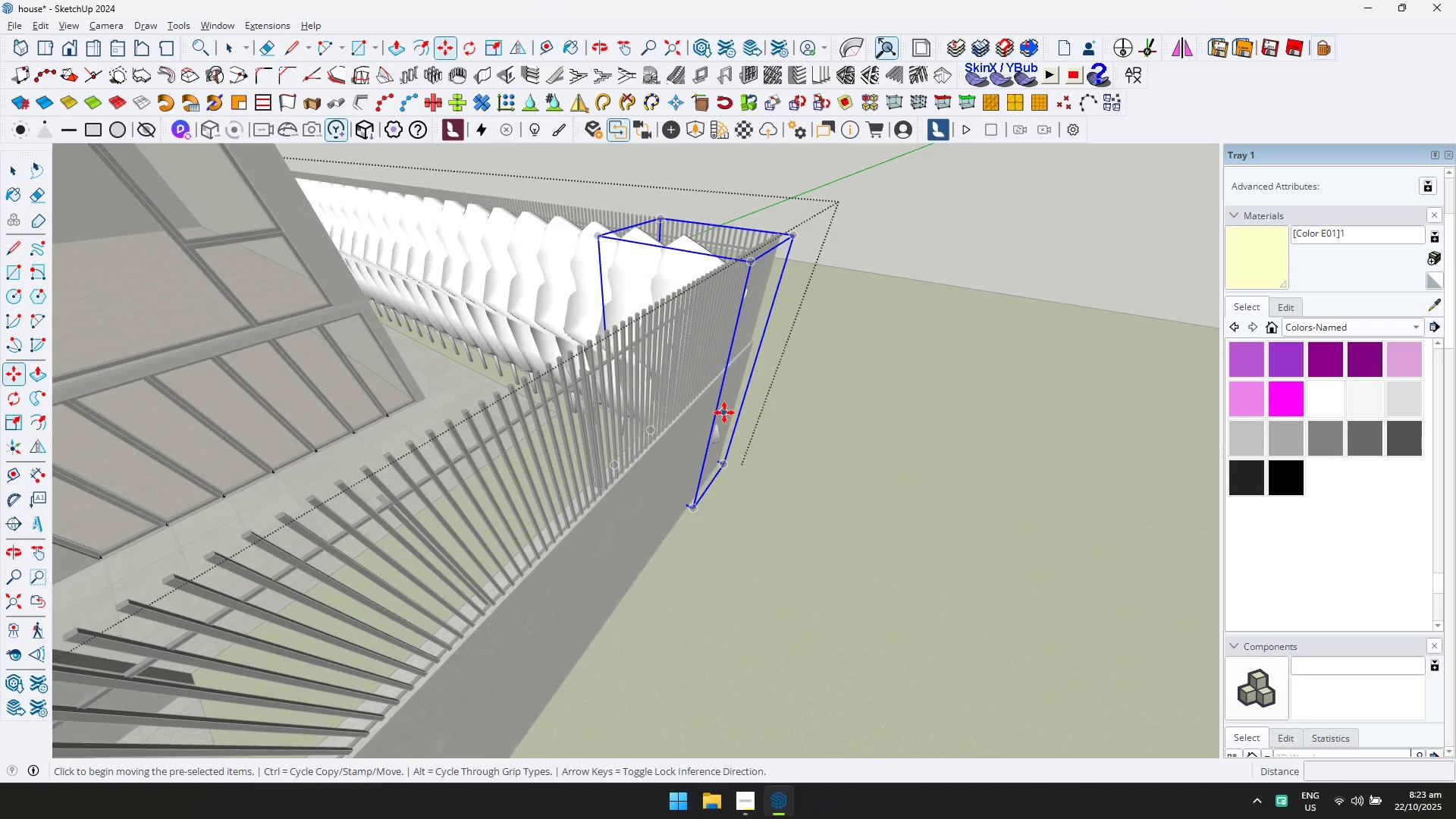 
left_click([724, 413])
 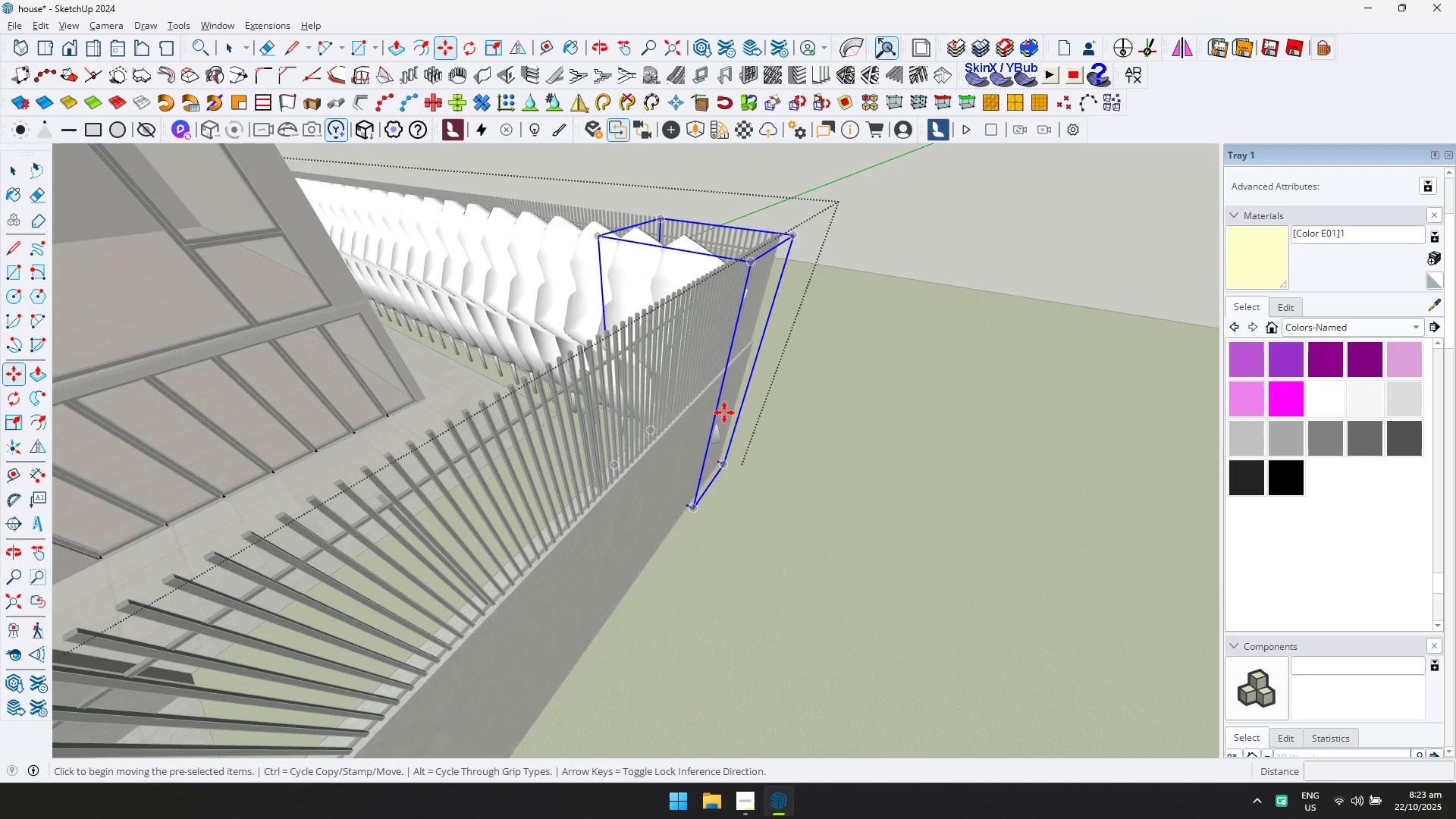 
key(ArrowLeft)
 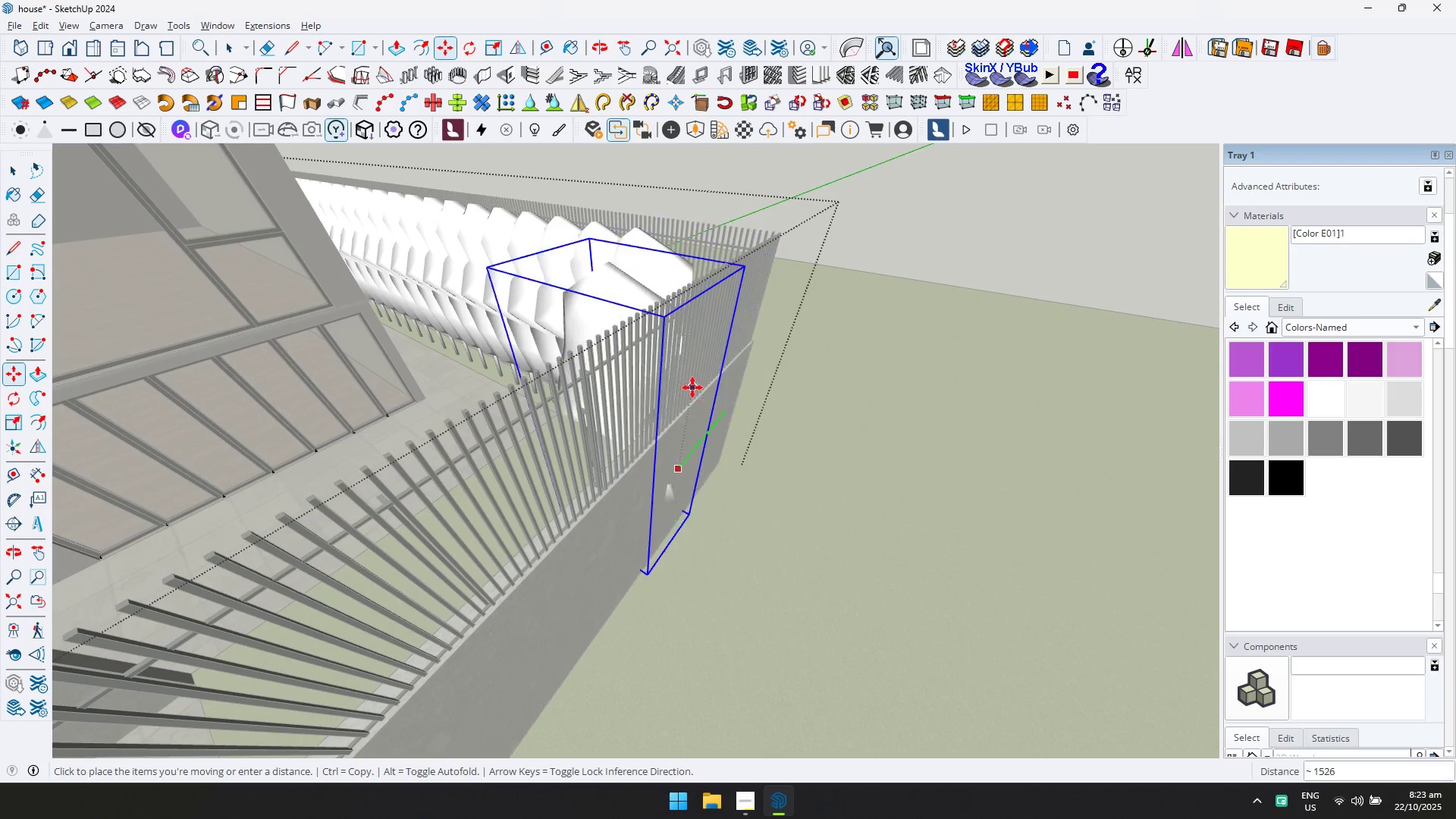 
key(ArrowRight)
 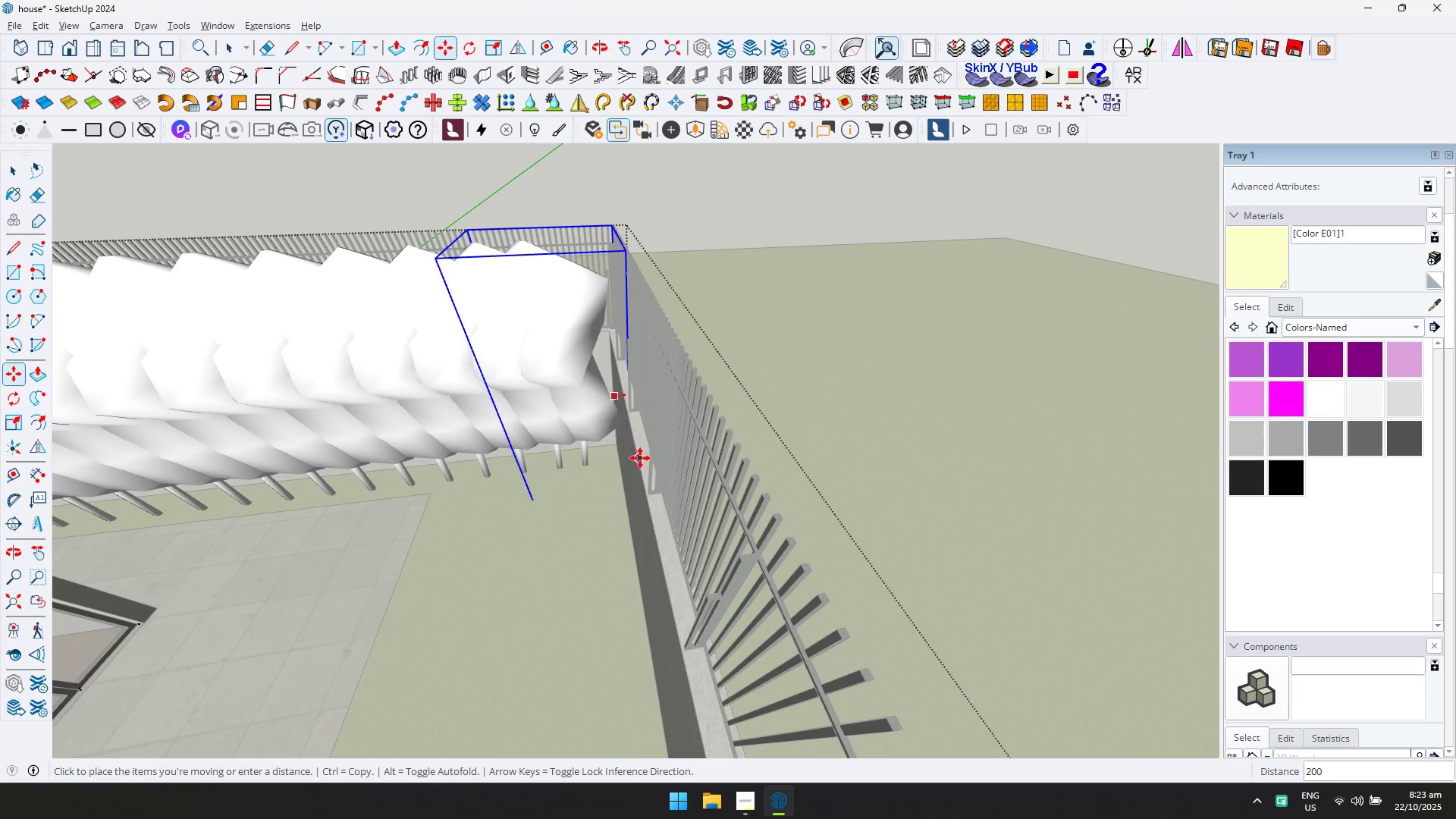 
left_click([642, 458])
 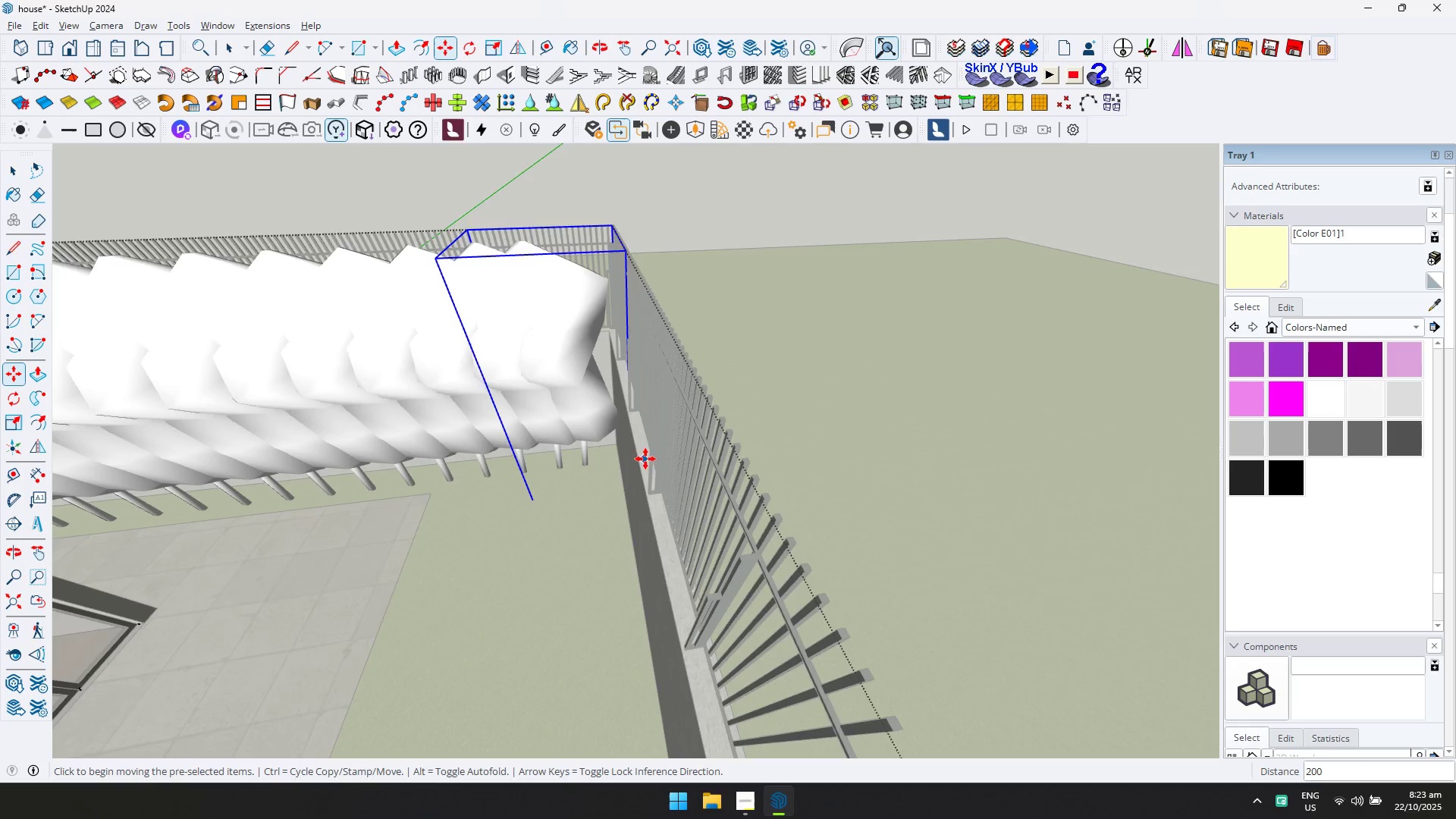 
scroll: coordinate [652, 466], scroll_direction: down, amount: 13.0
 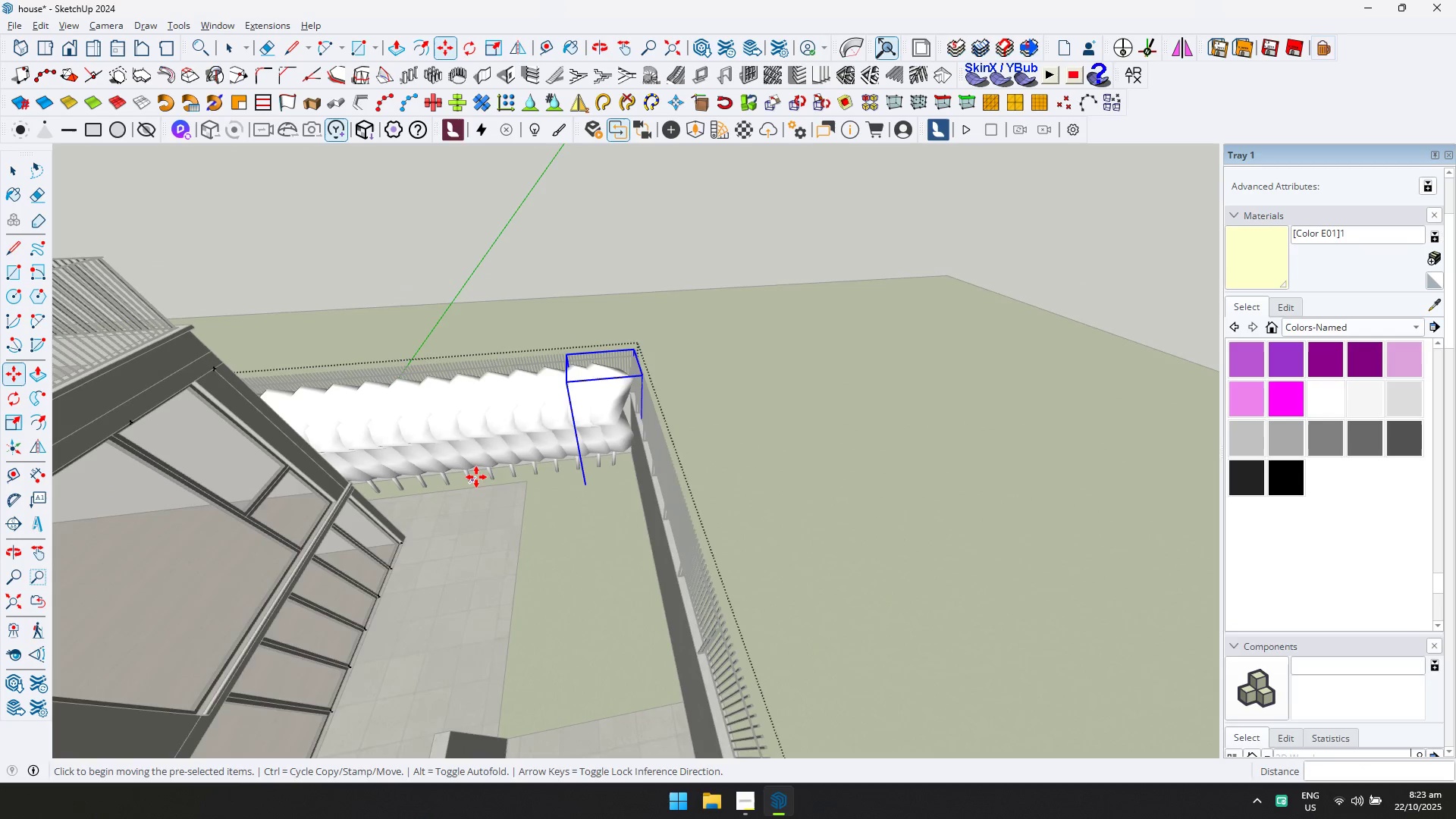 
key(D)
 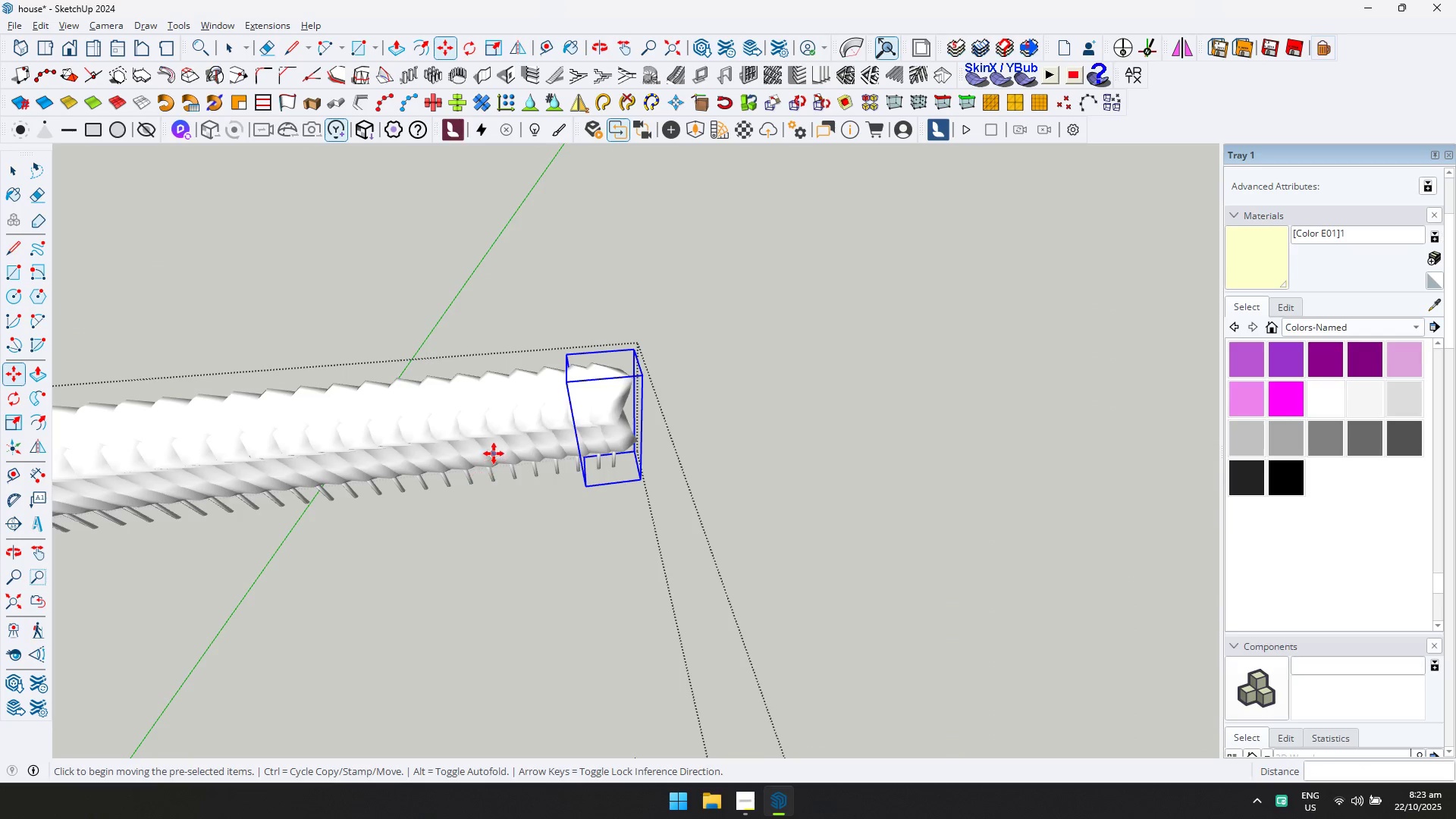 
scroll: coordinate [501, 429], scroll_direction: down, amount: 15.0
 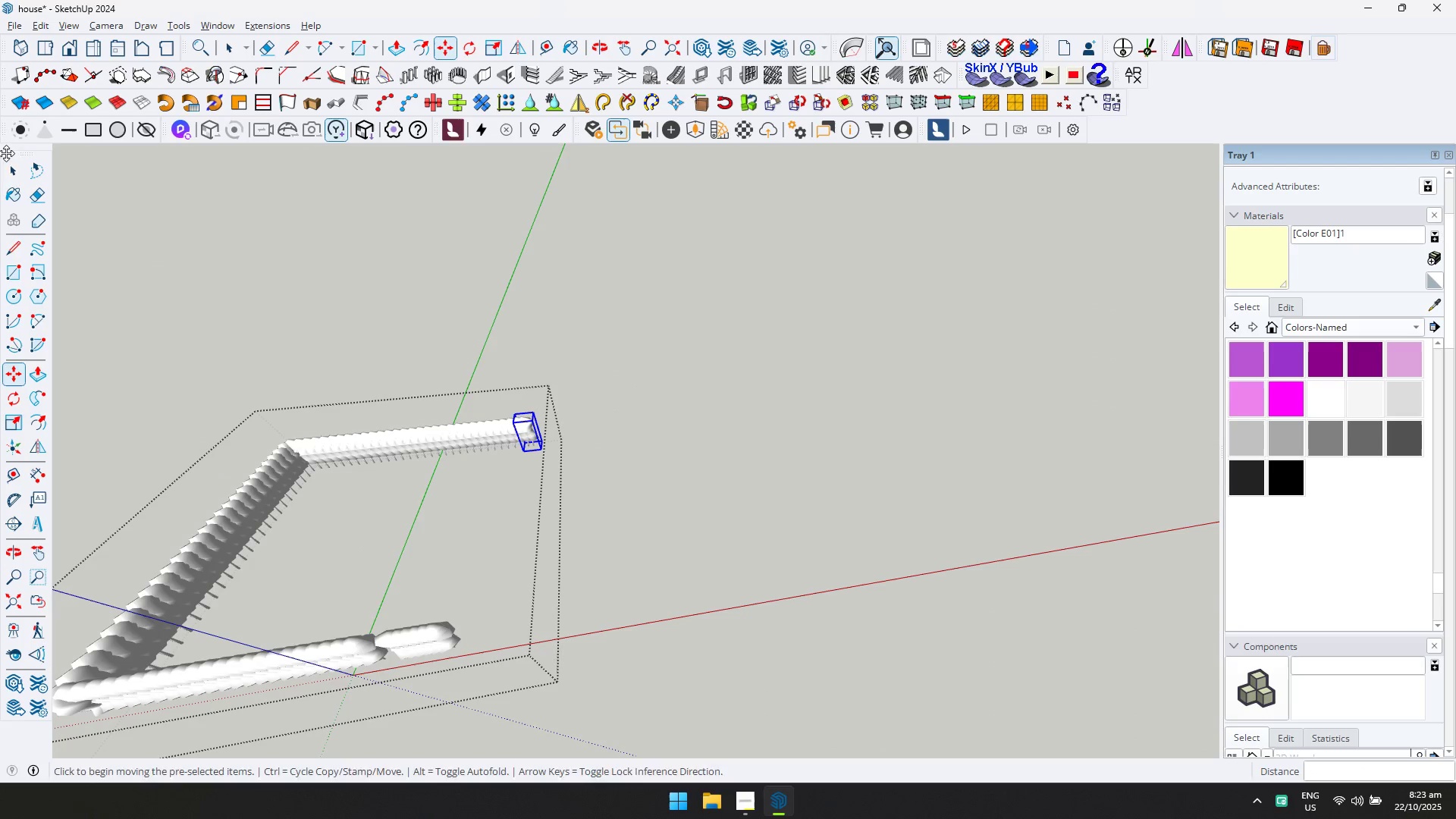 
double_click([10, 168])
 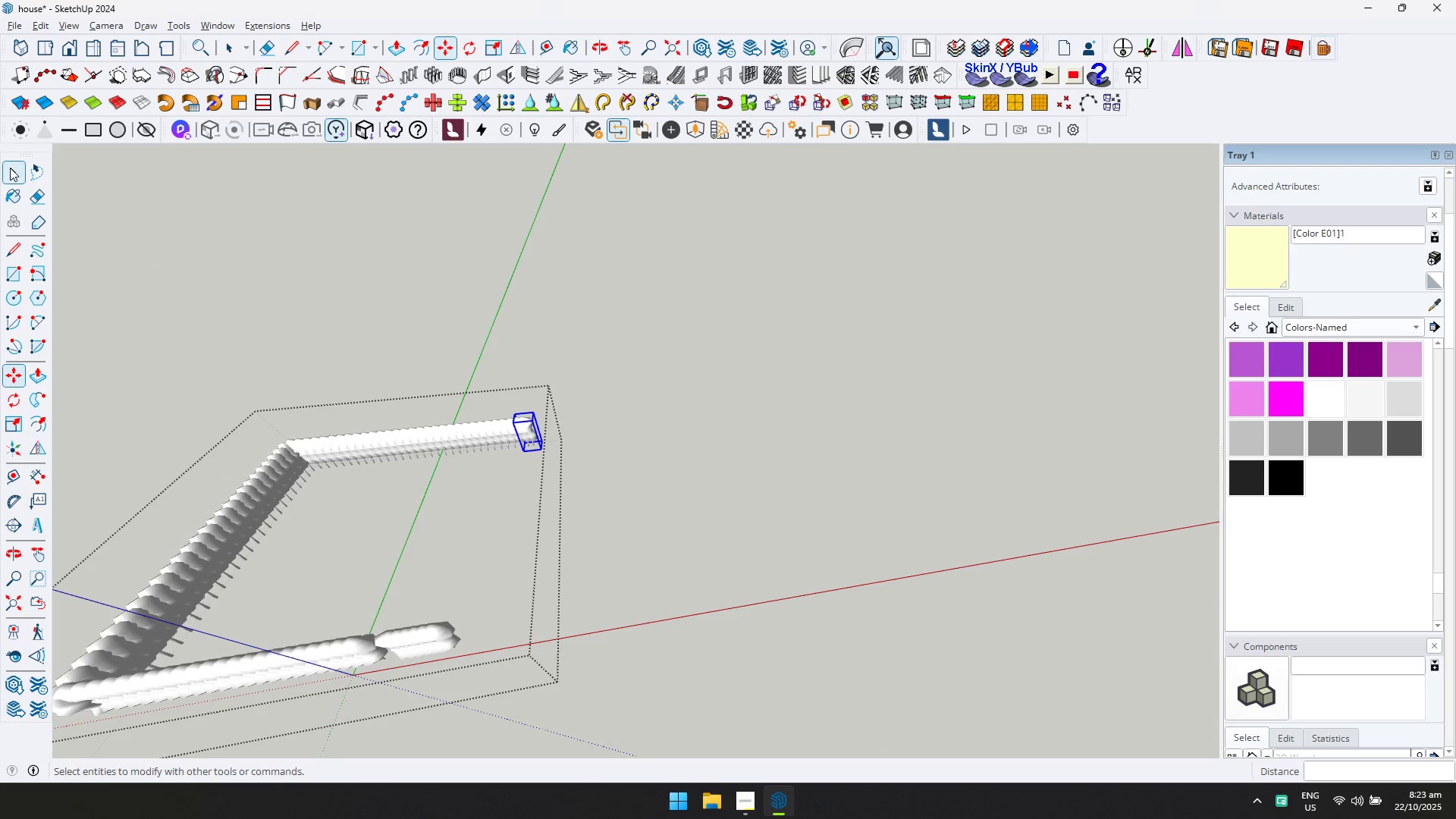 
key(Control+ControlLeft)
 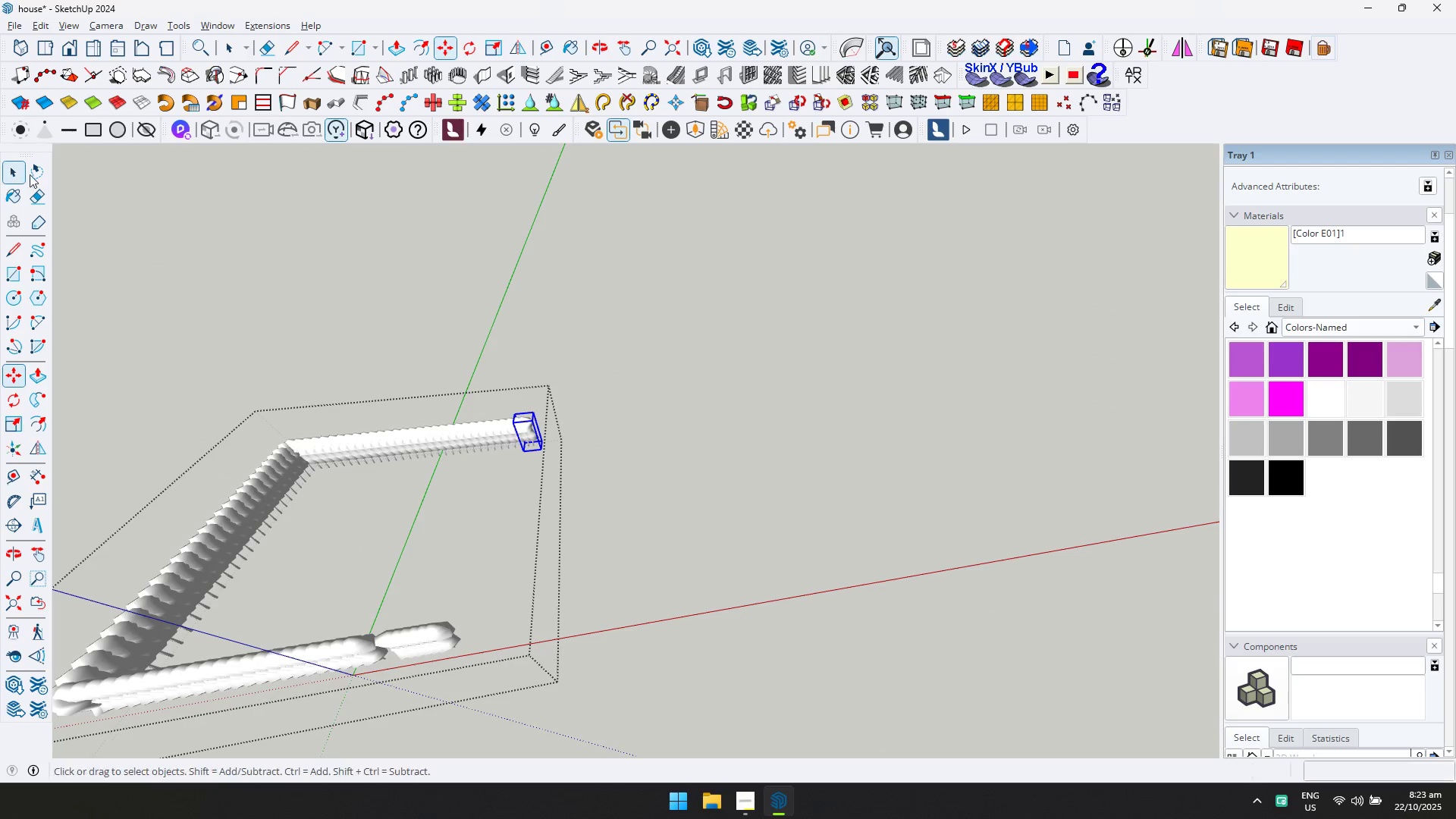 
key(Control+A)
 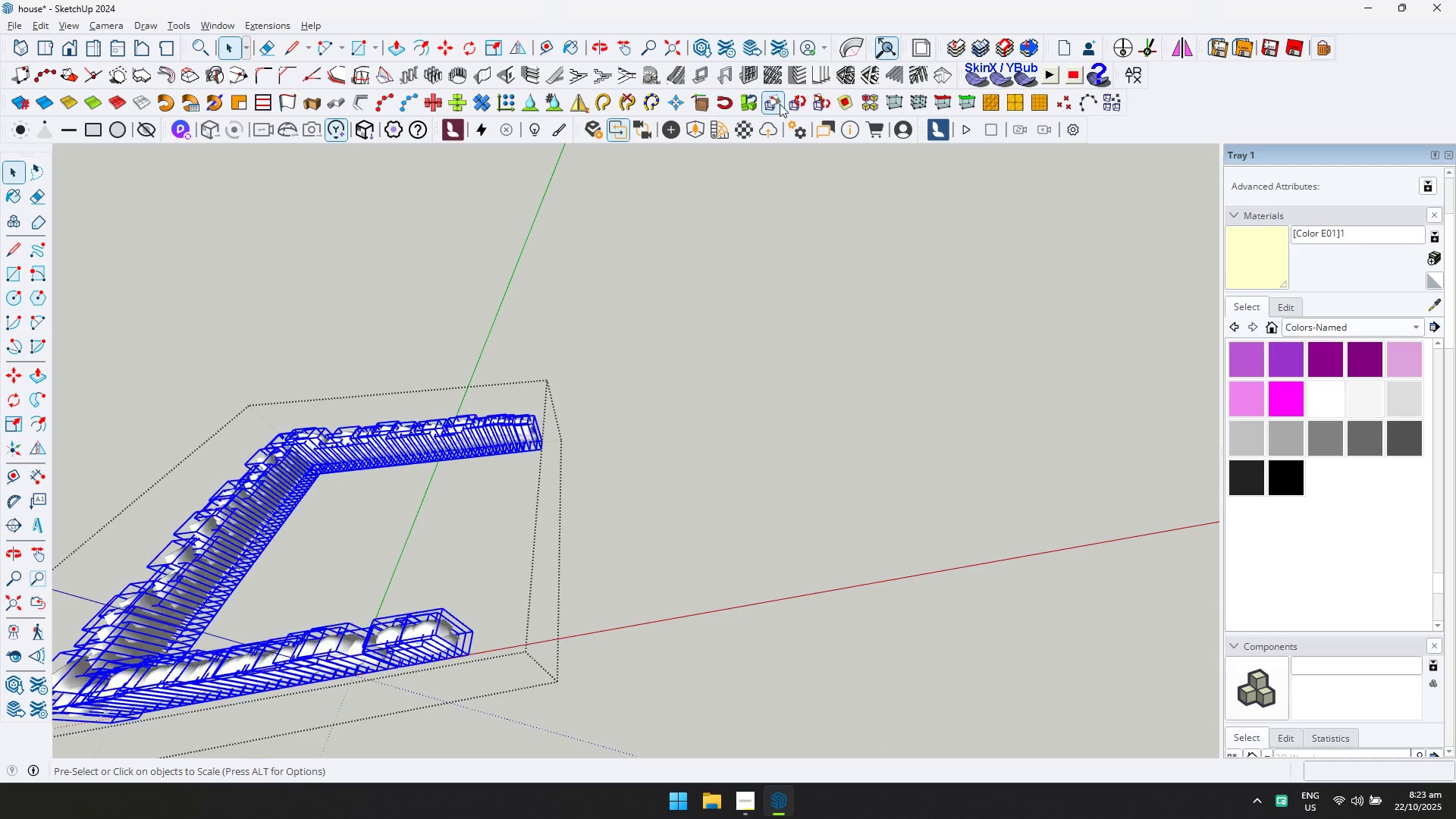 
hold_key(key=ShiftLeft, duration=0.38)
 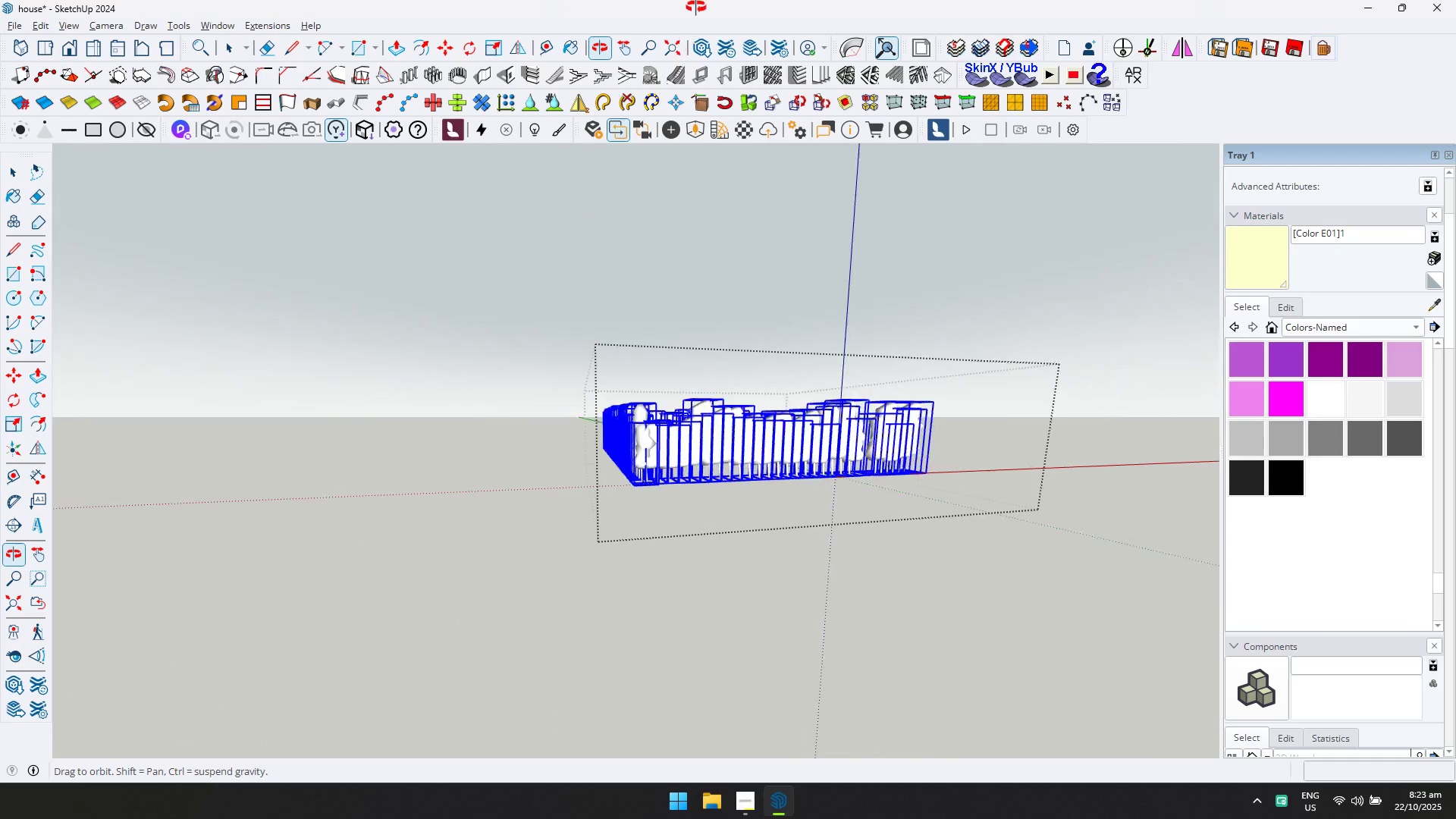 
key(Escape)
 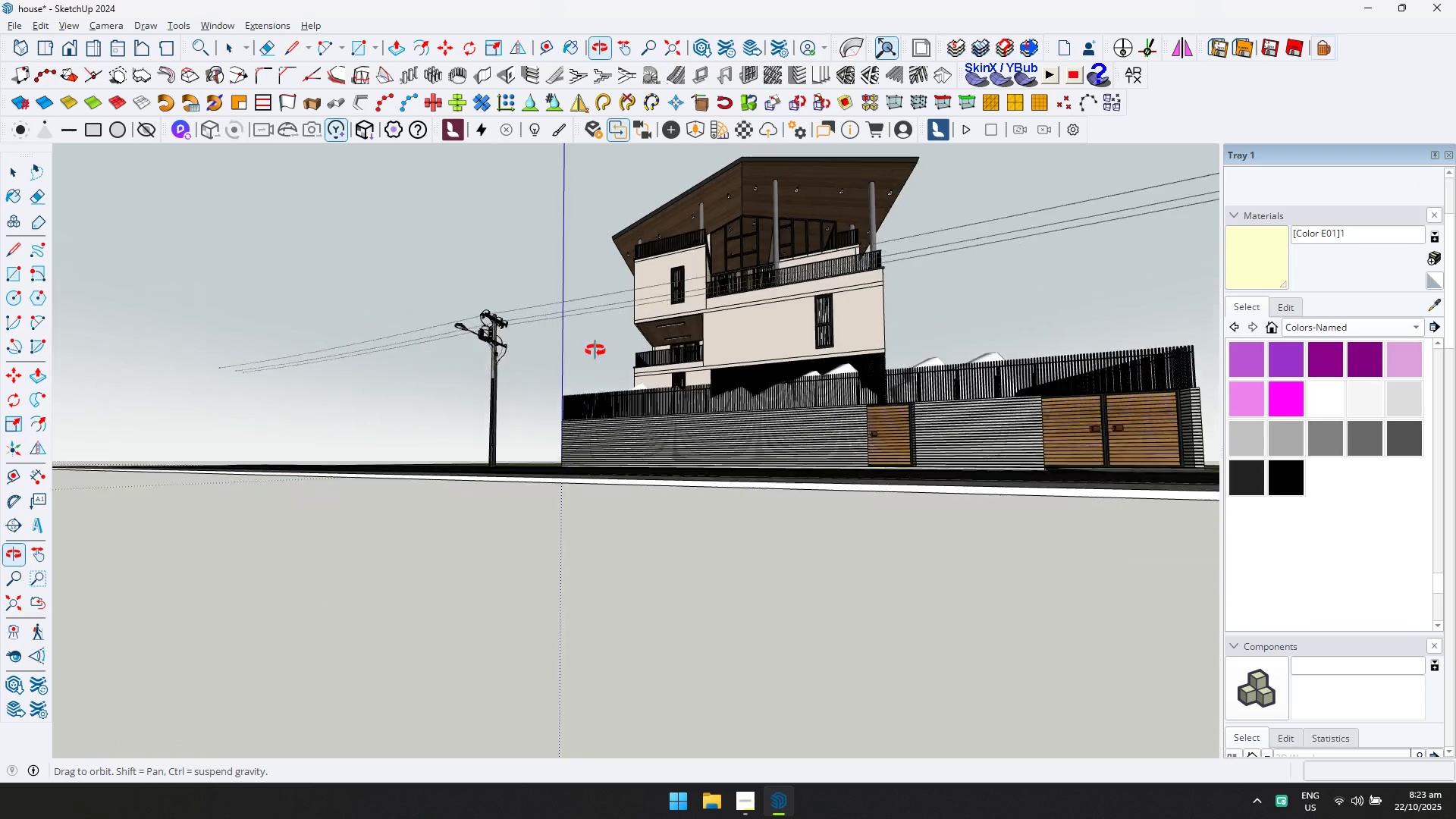 
hold_key(key=ShiftLeft, duration=0.41)
 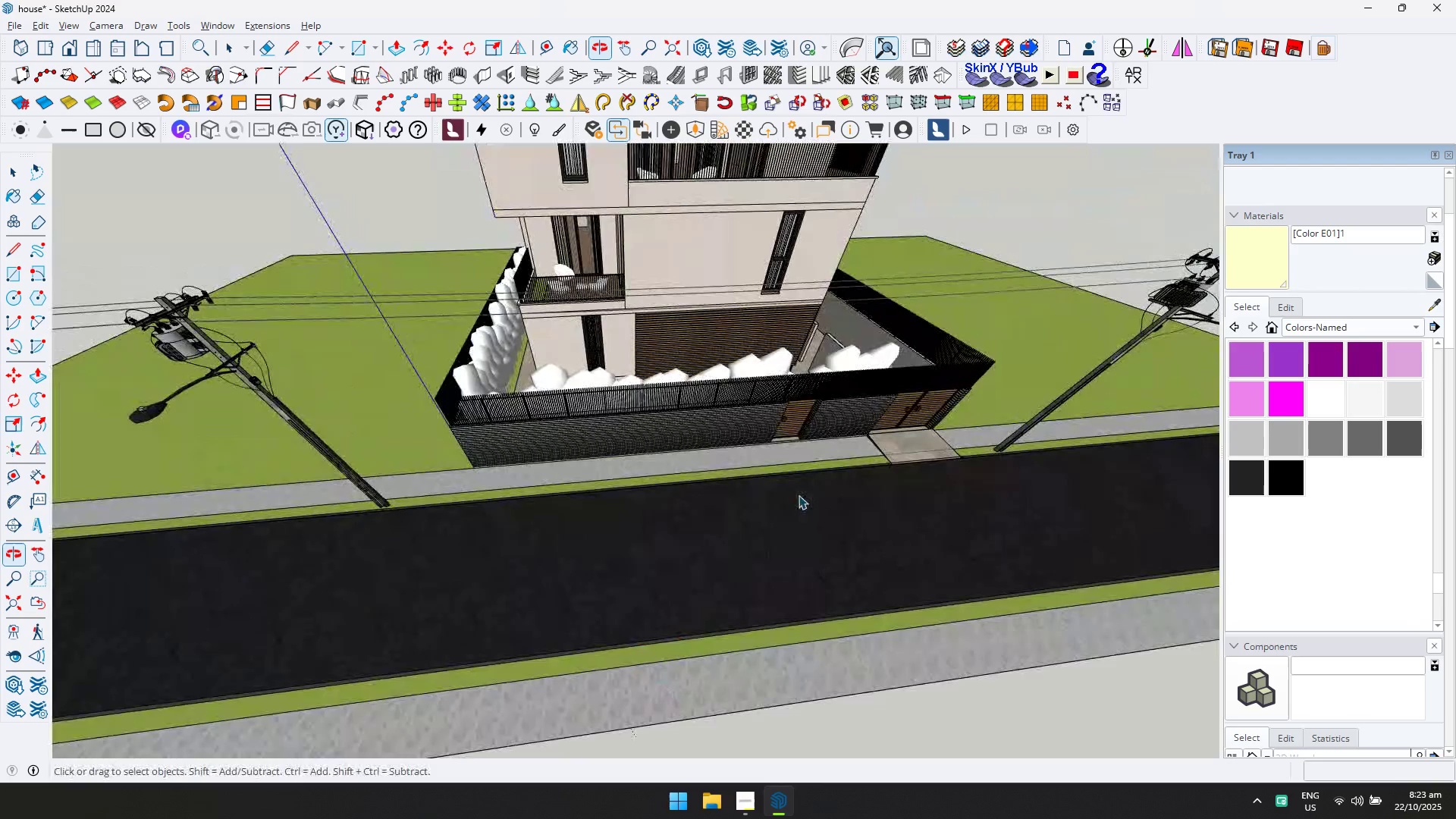 
scroll: coordinate [834, 271], scroll_direction: up, amount: 2.0
 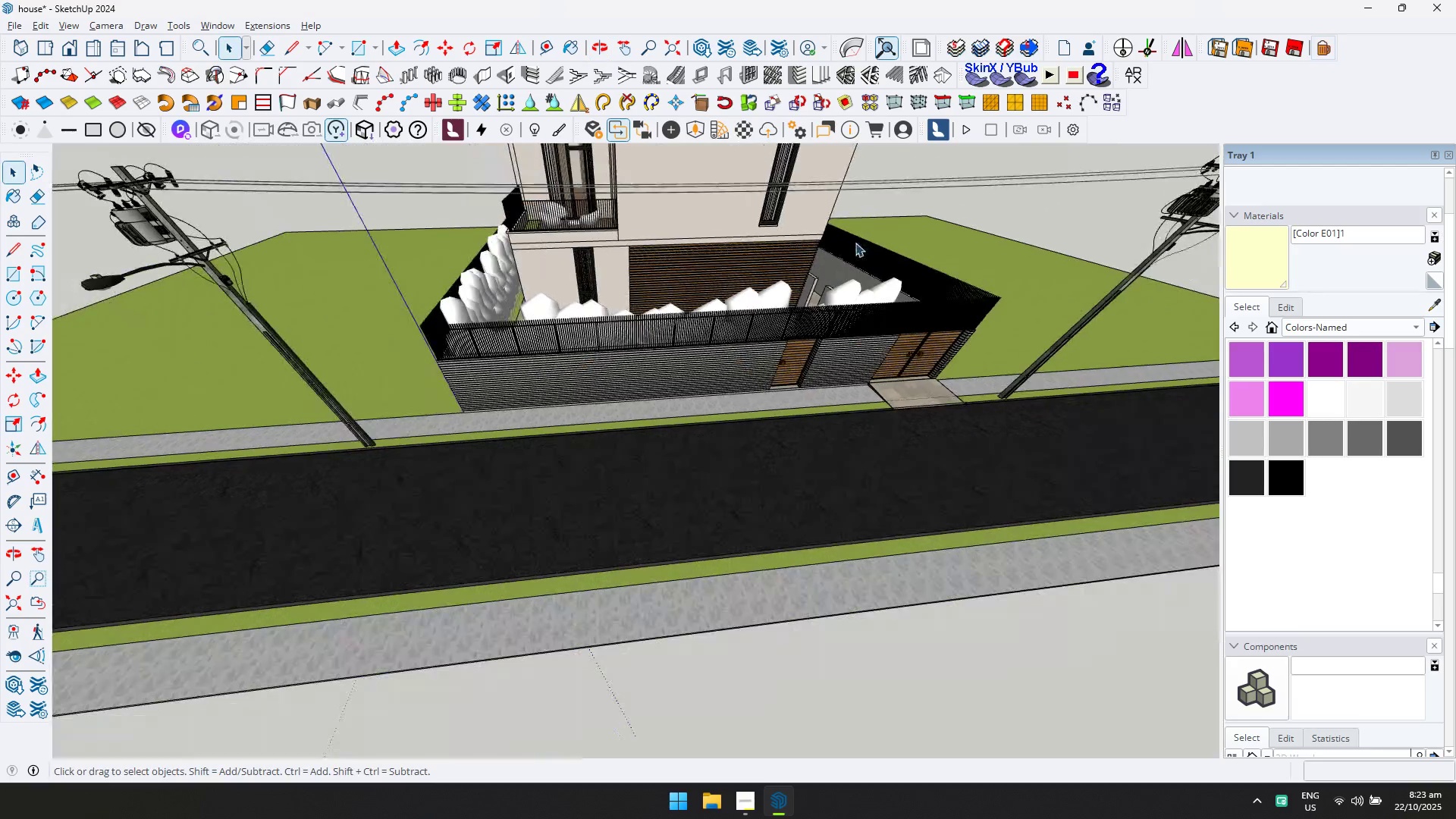 
key(Shift+ShiftLeft)
 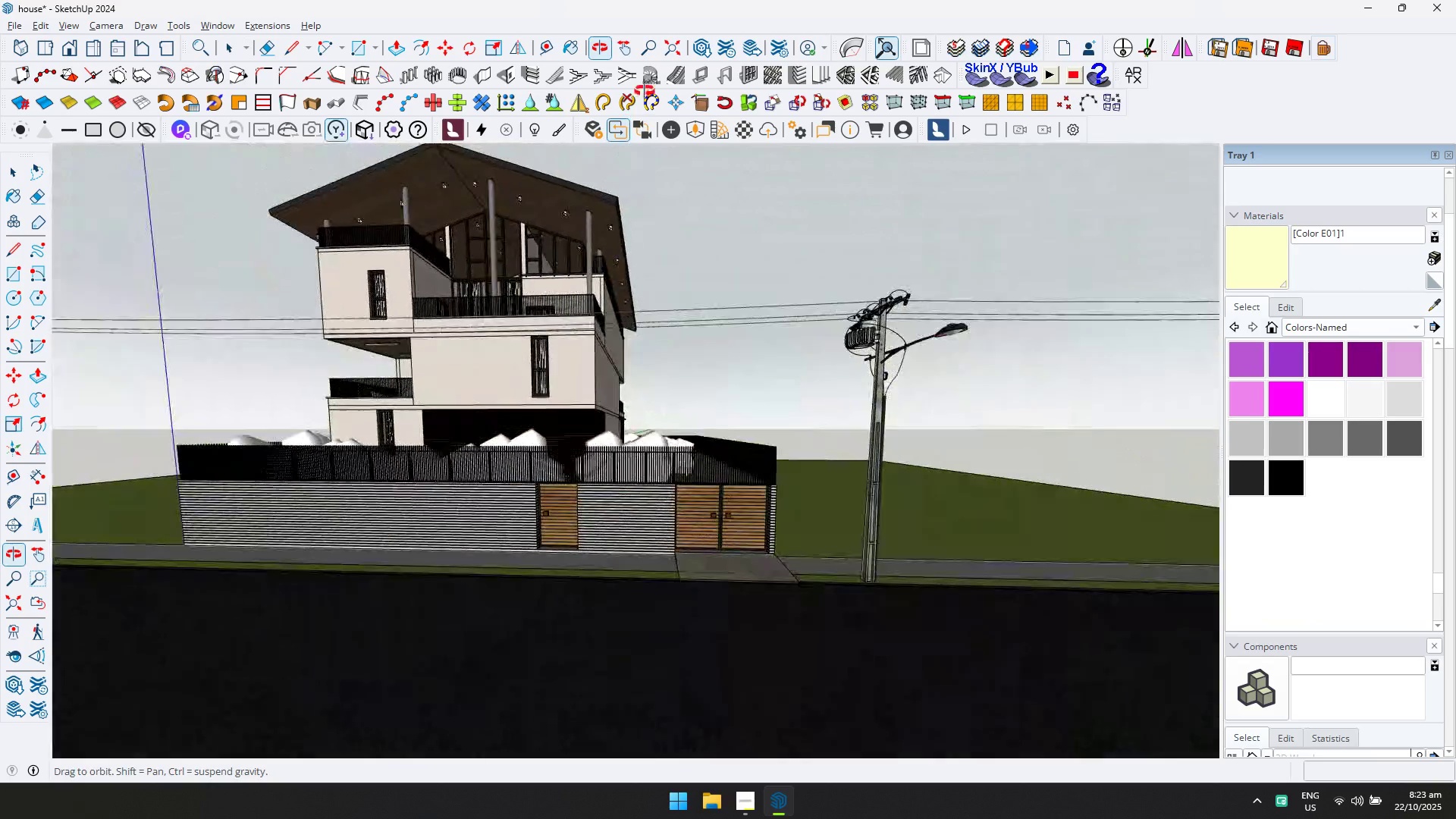 
hold_key(key=ShiftLeft, duration=0.49)
 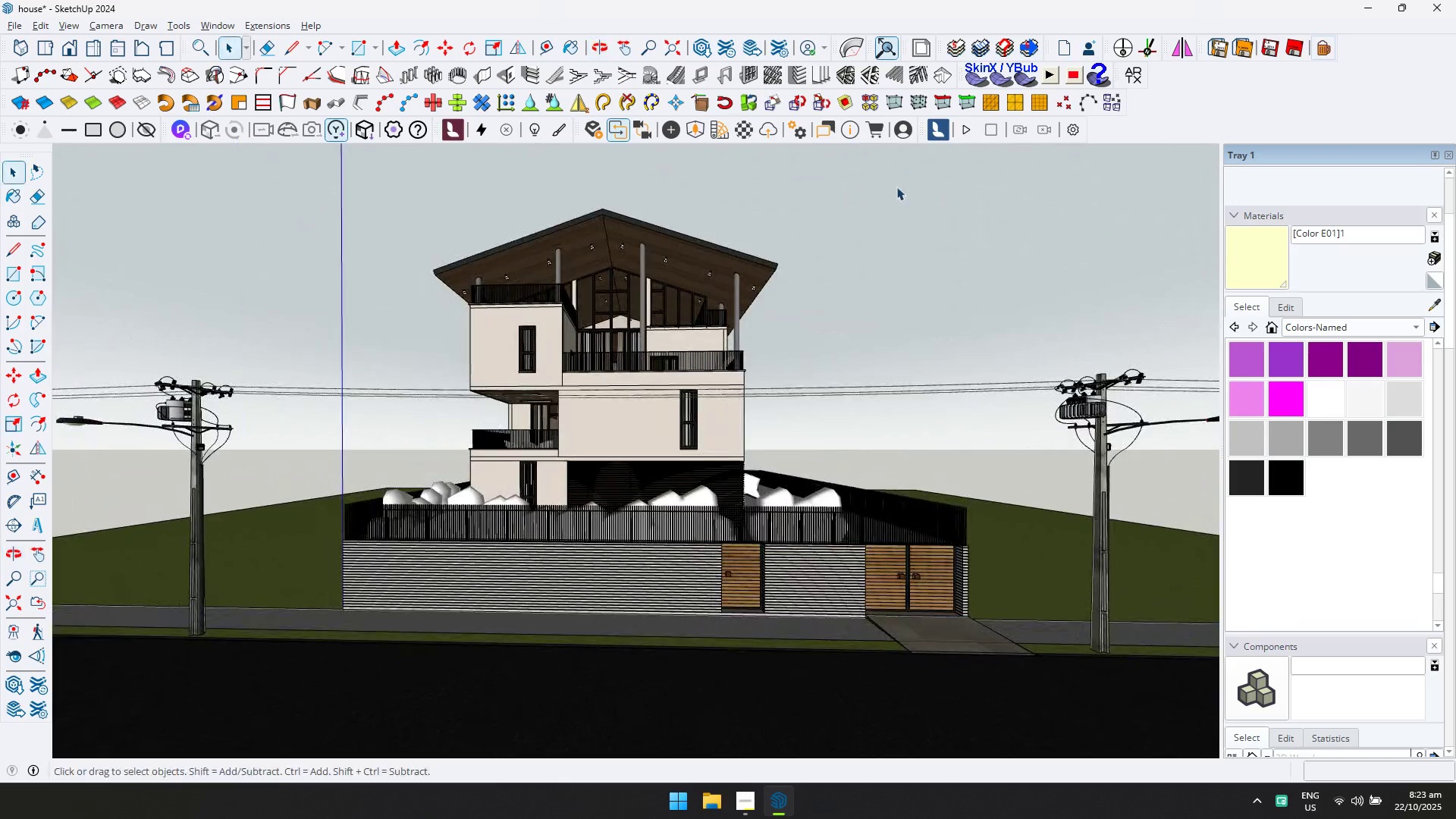 
key(Control+ControlLeft)
 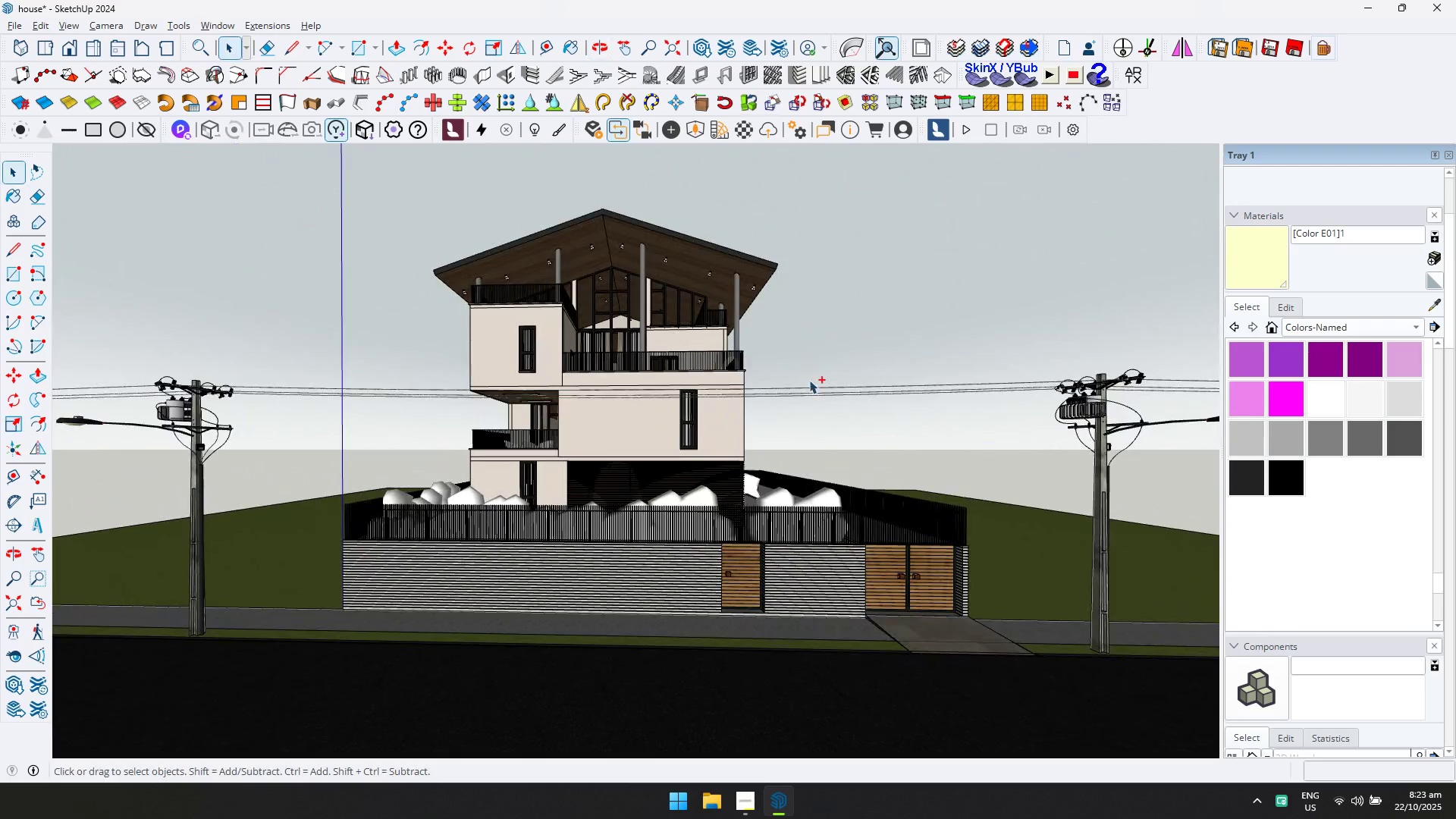 
key(Control+S)
 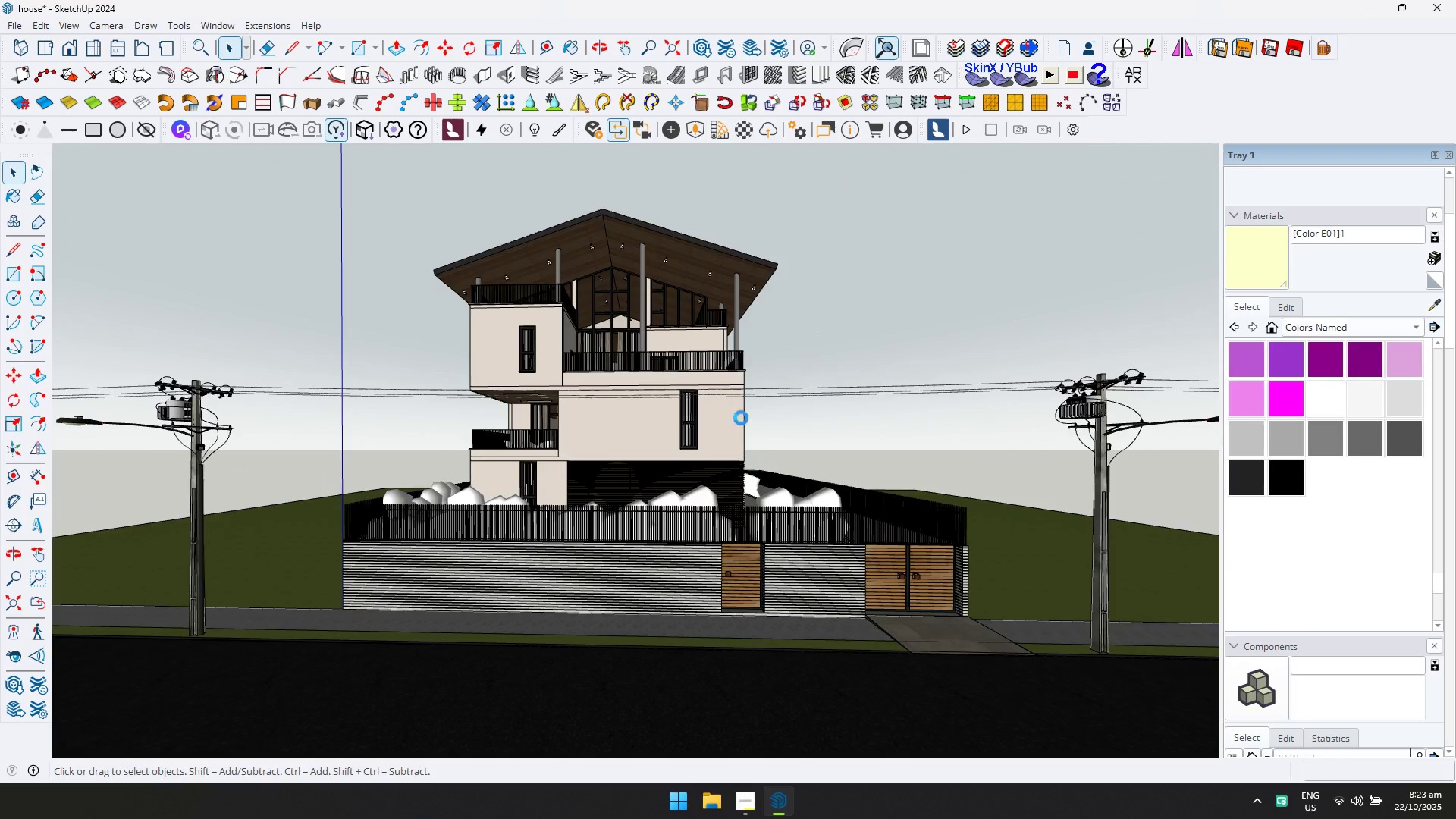 
scroll: coordinate [867, 418], scroll_direction: down, amount: 4.0
 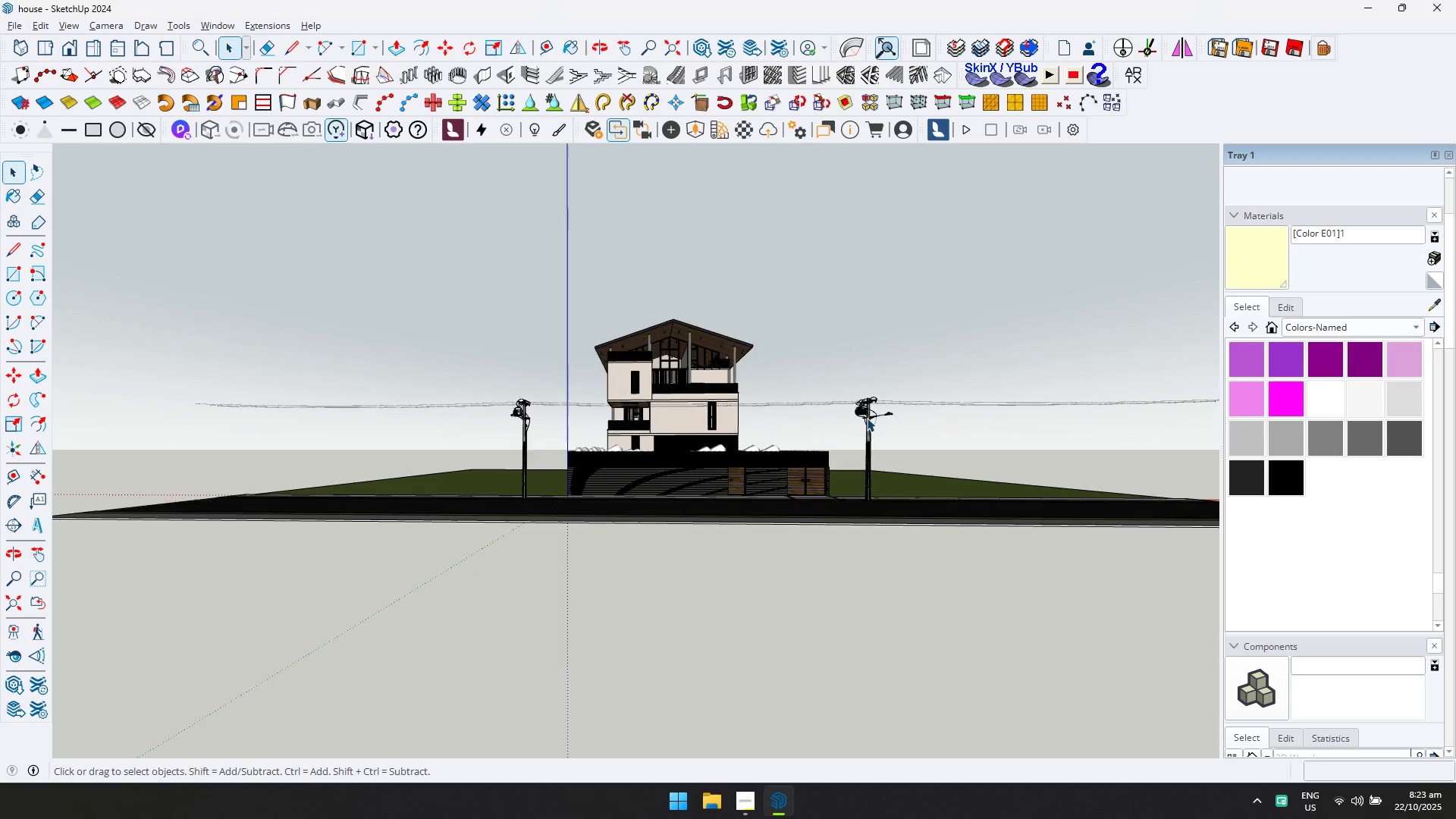 
left_click([867, 418])
 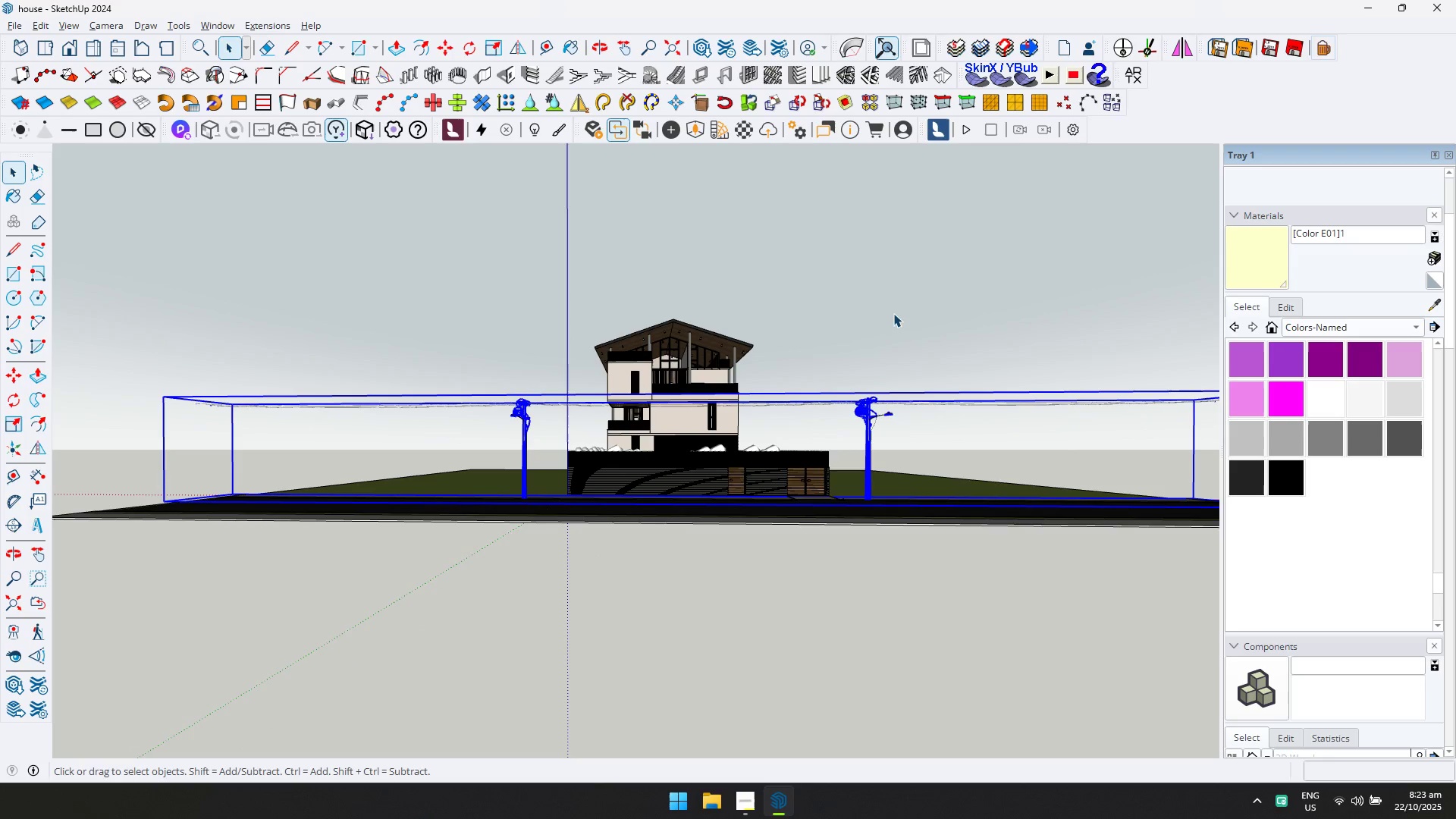 
key(M)
 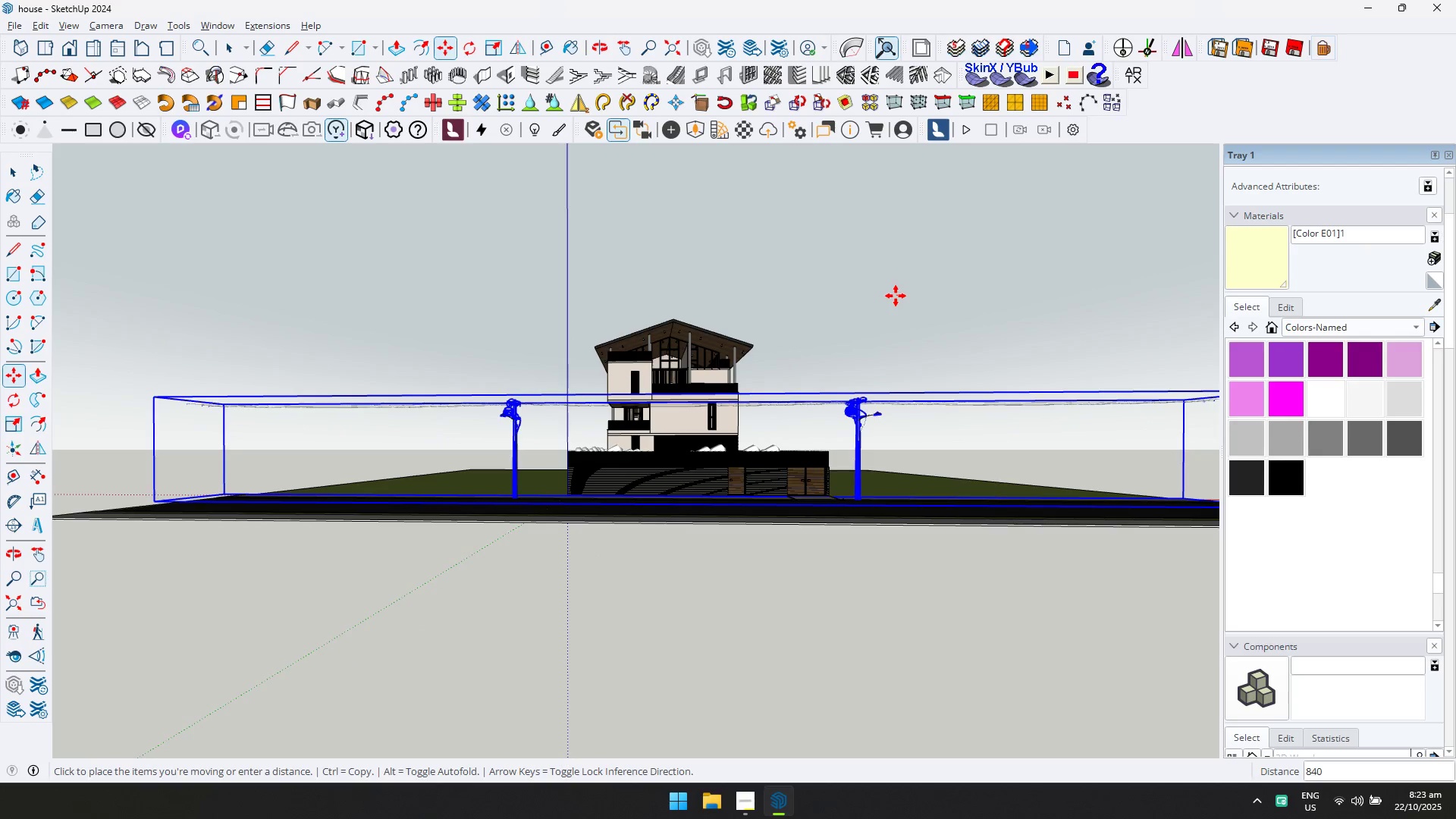 
left_click([895, 295])
 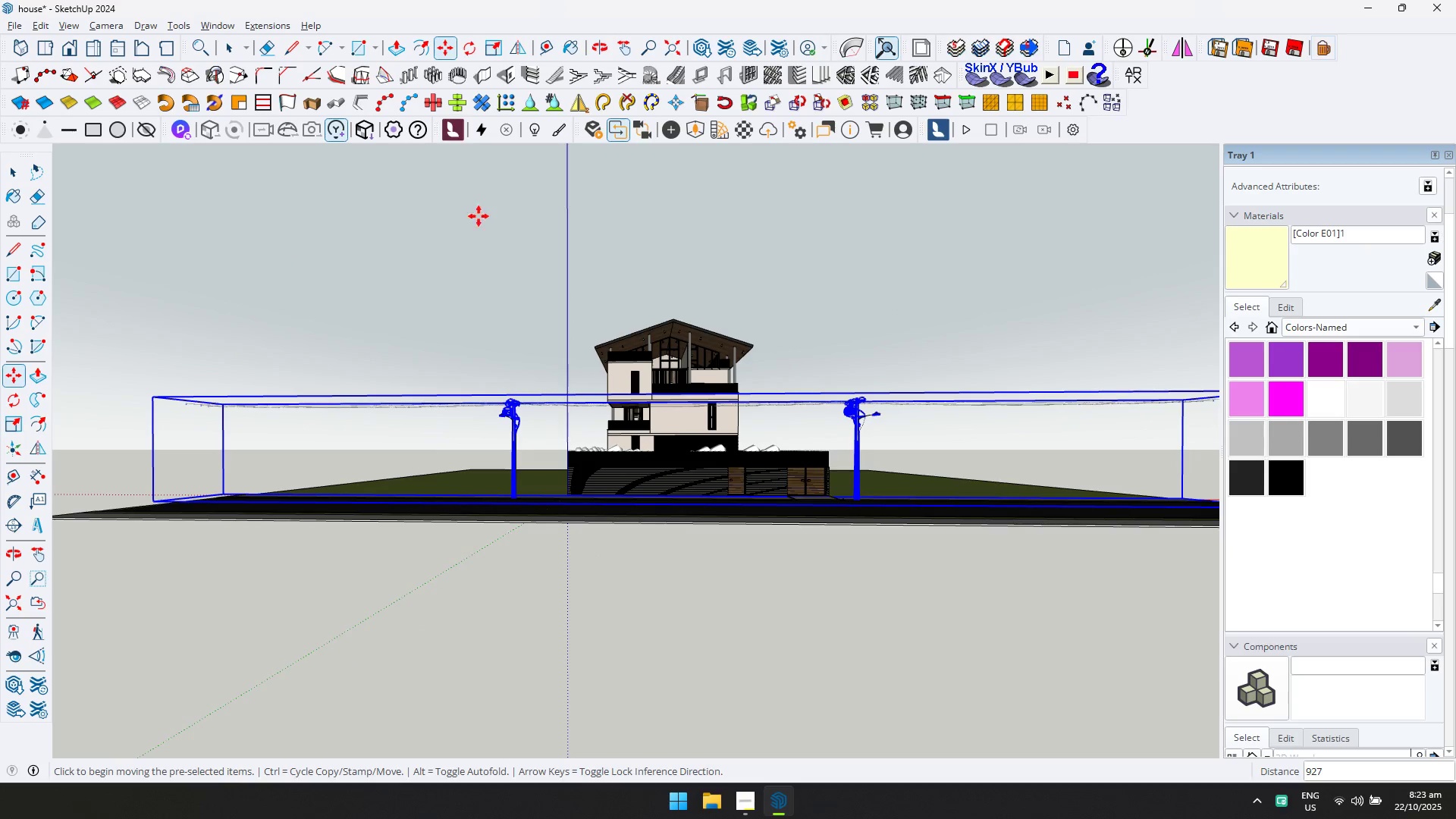 
left_click([774, 264])
 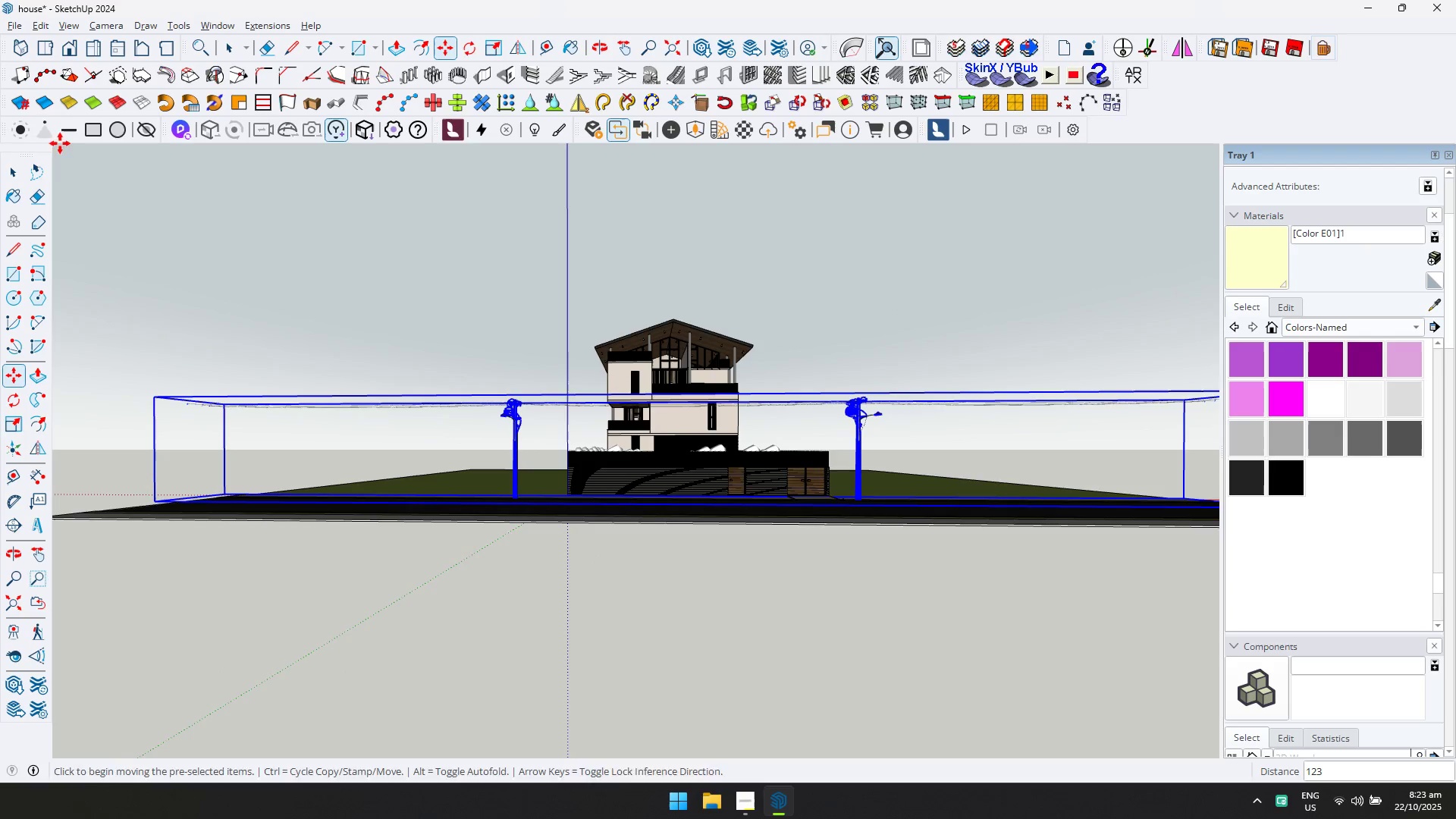 
left_click([13, 173])
 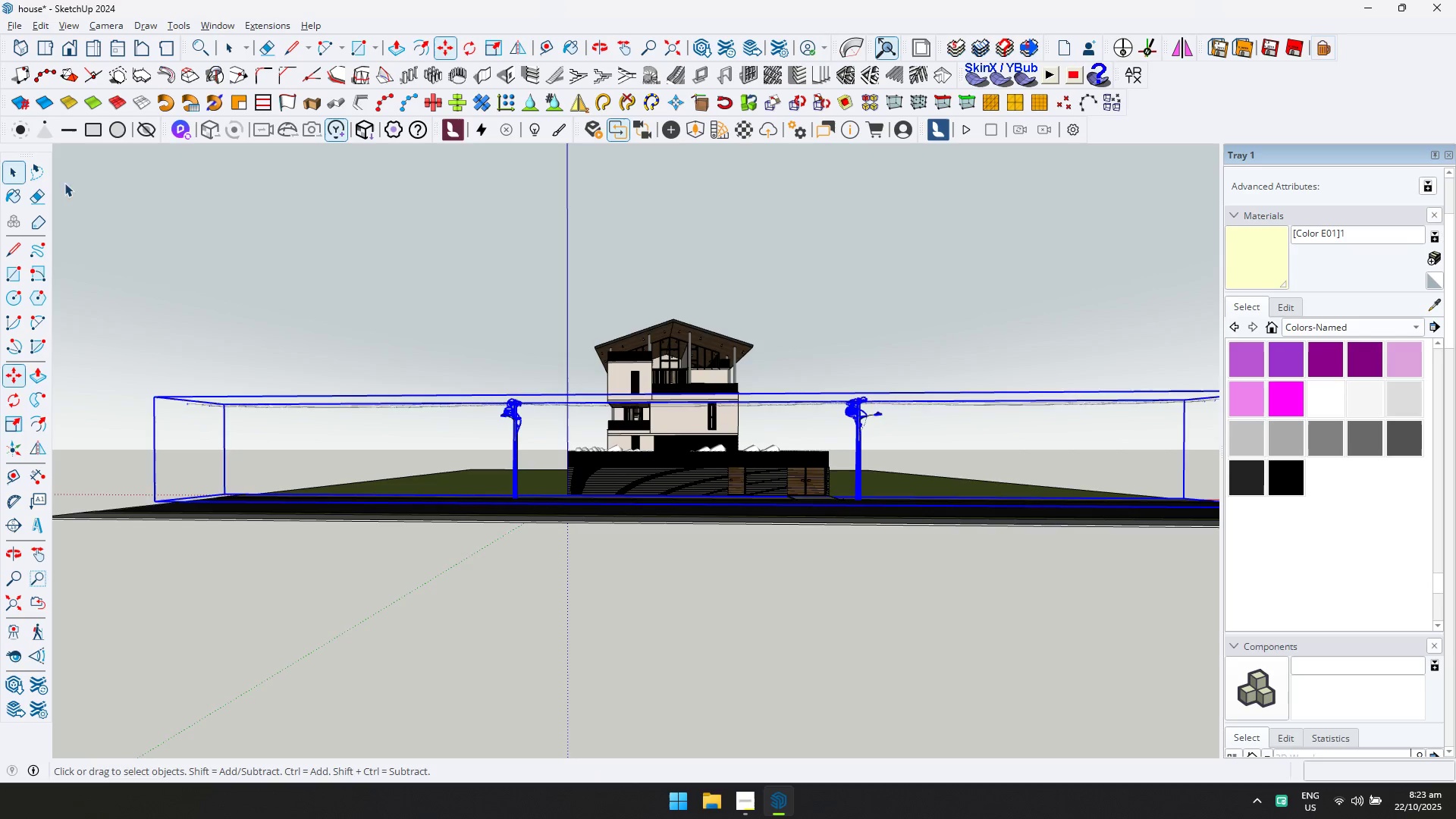 
left_click_drag(start_coordinate=[392, 232], to_coordinate=[399, 236])
 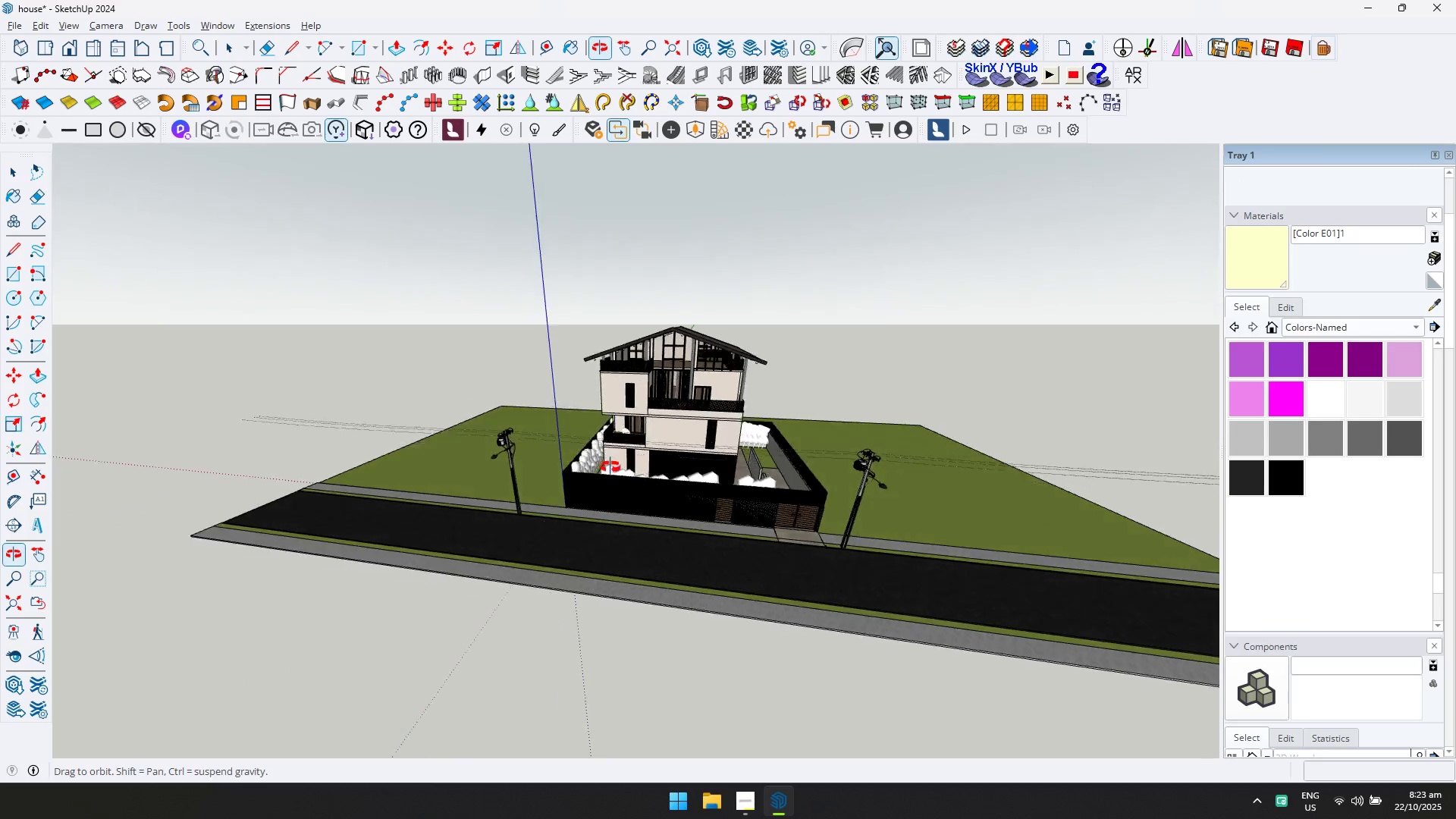 
key(Control+ControlLeft)
 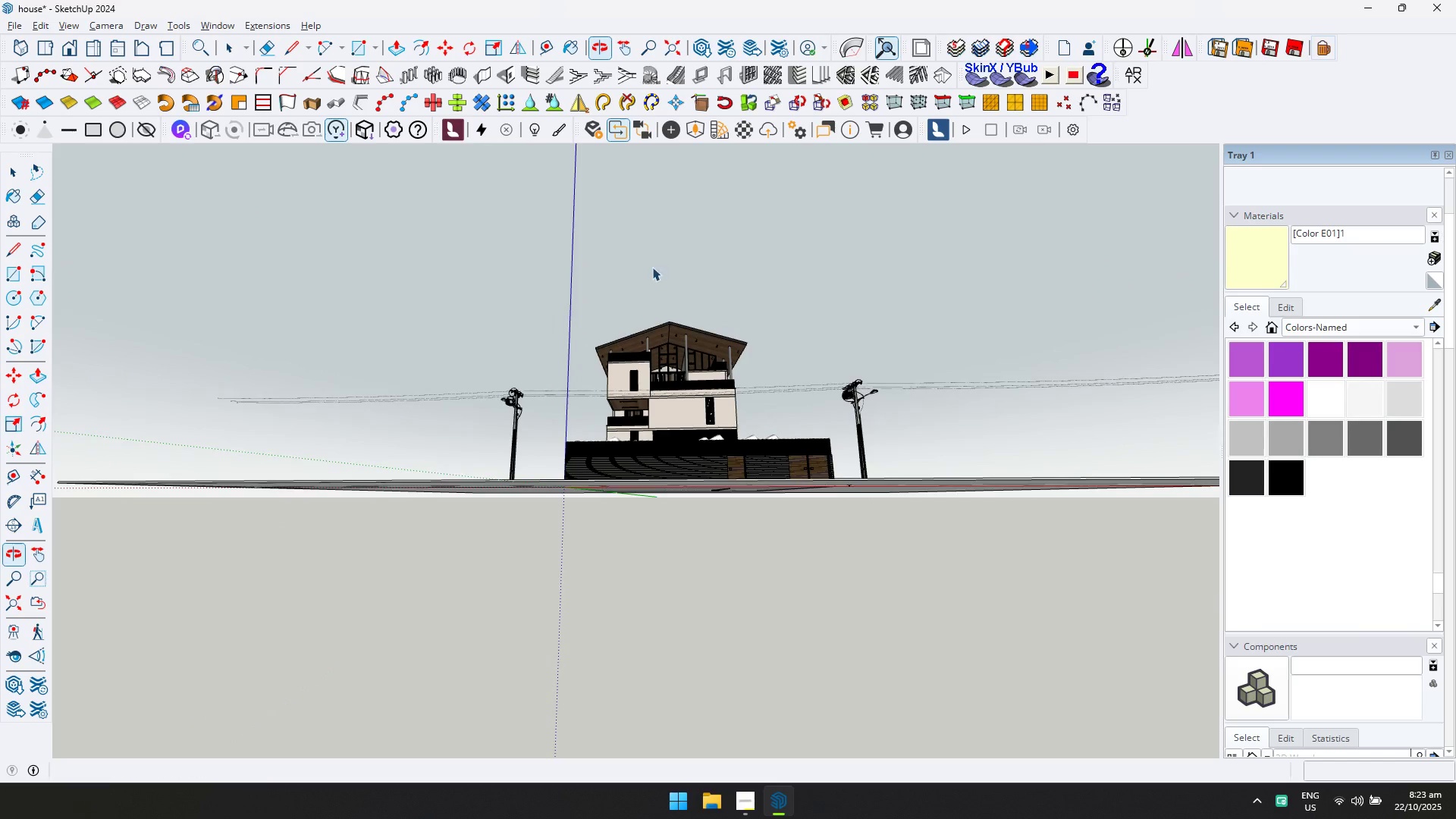 
key(Control+S)
 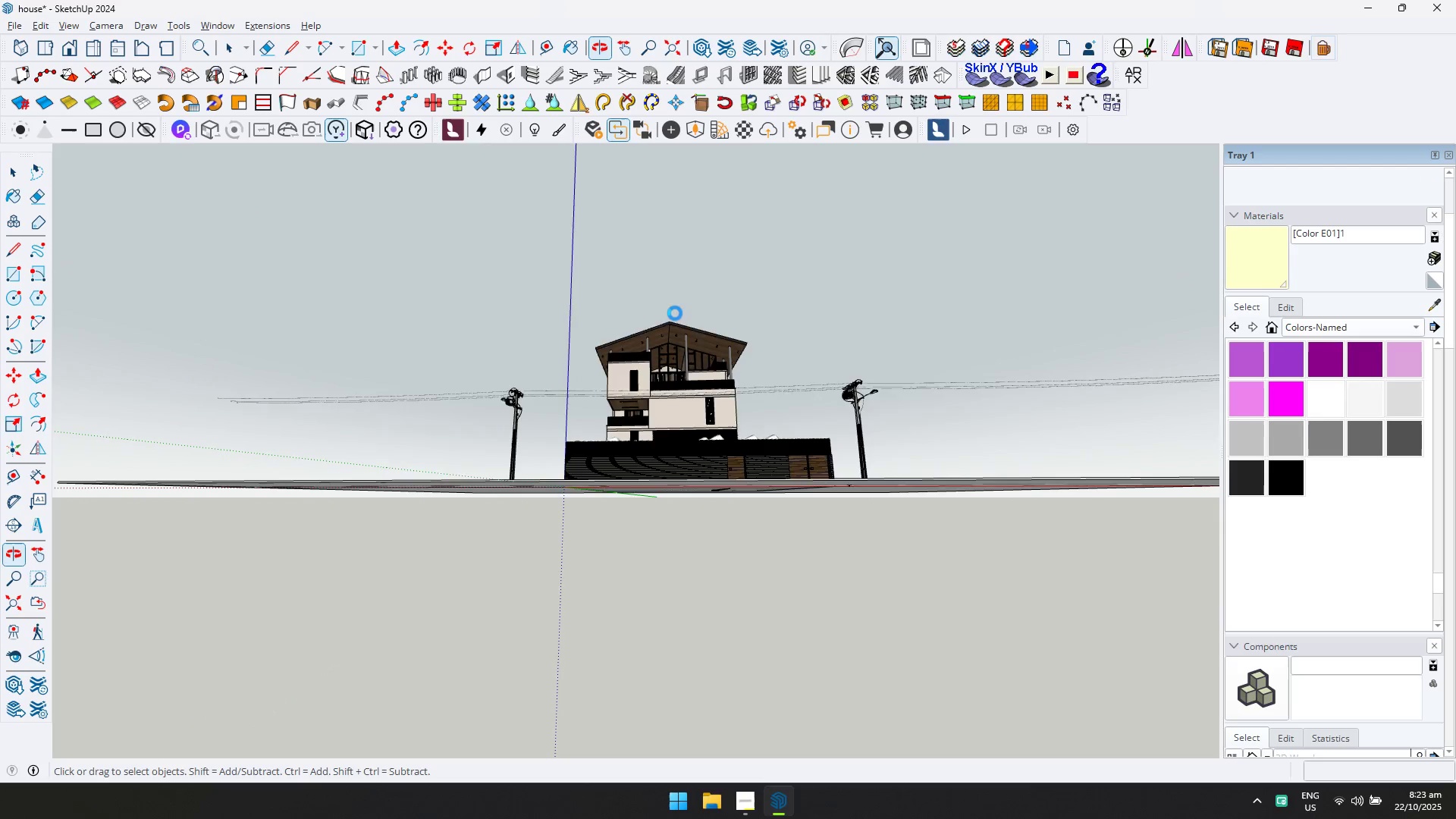 
key(Alt+AltLeft)
 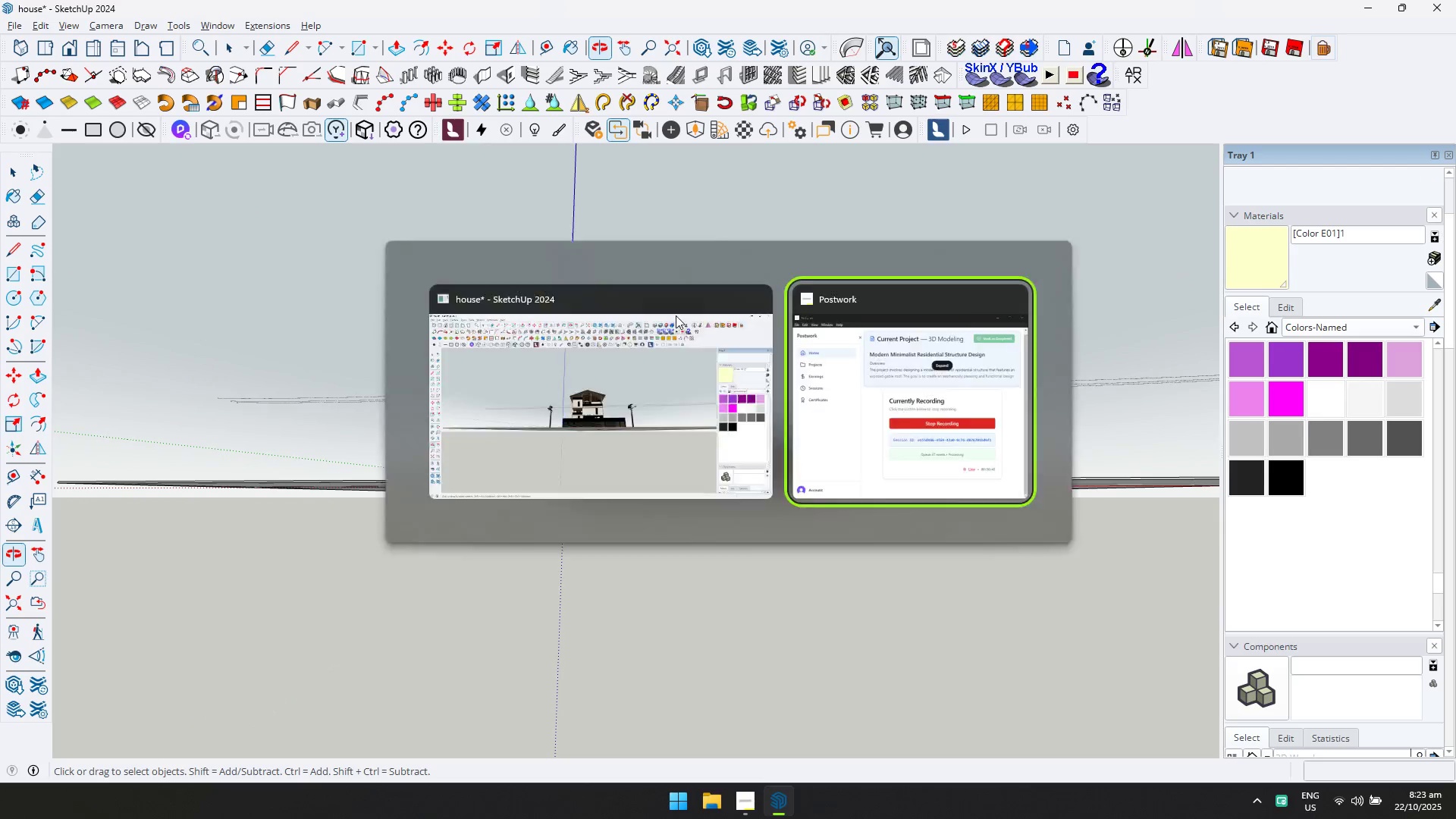 
key(Alt+Tab)